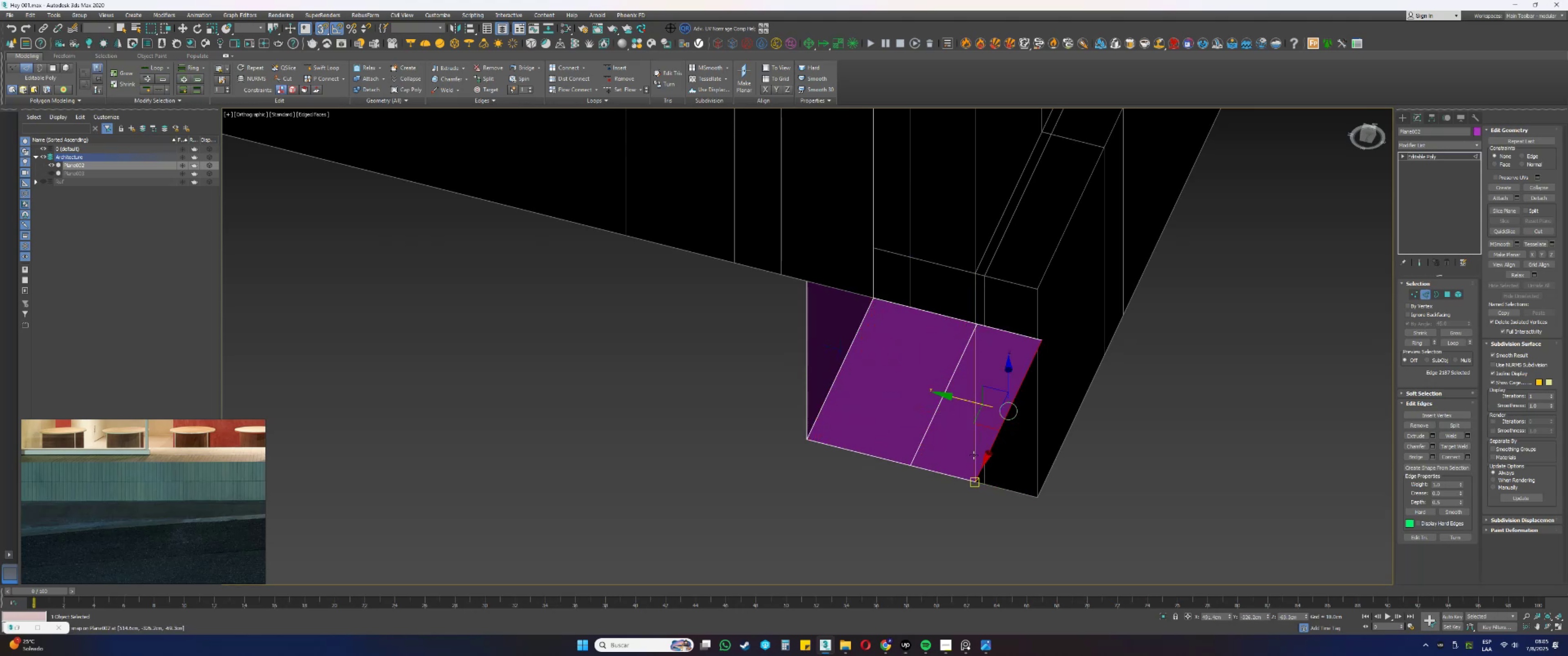 
key(Alt+AltLeft)
 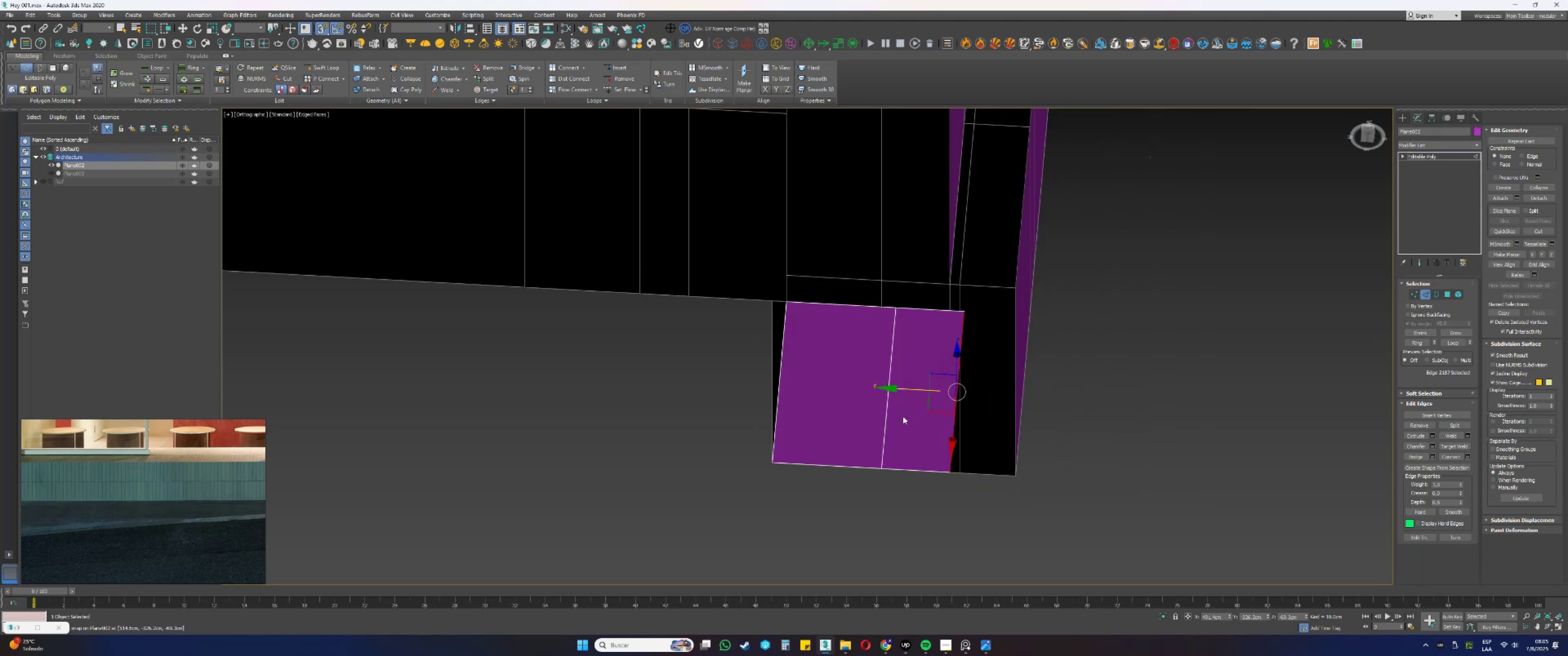 
hold_key(key=ShiftLeft, duration=0.32)
left_click_drag(start_coordinate=[903, 389], to_coordinate=[963, 467])
 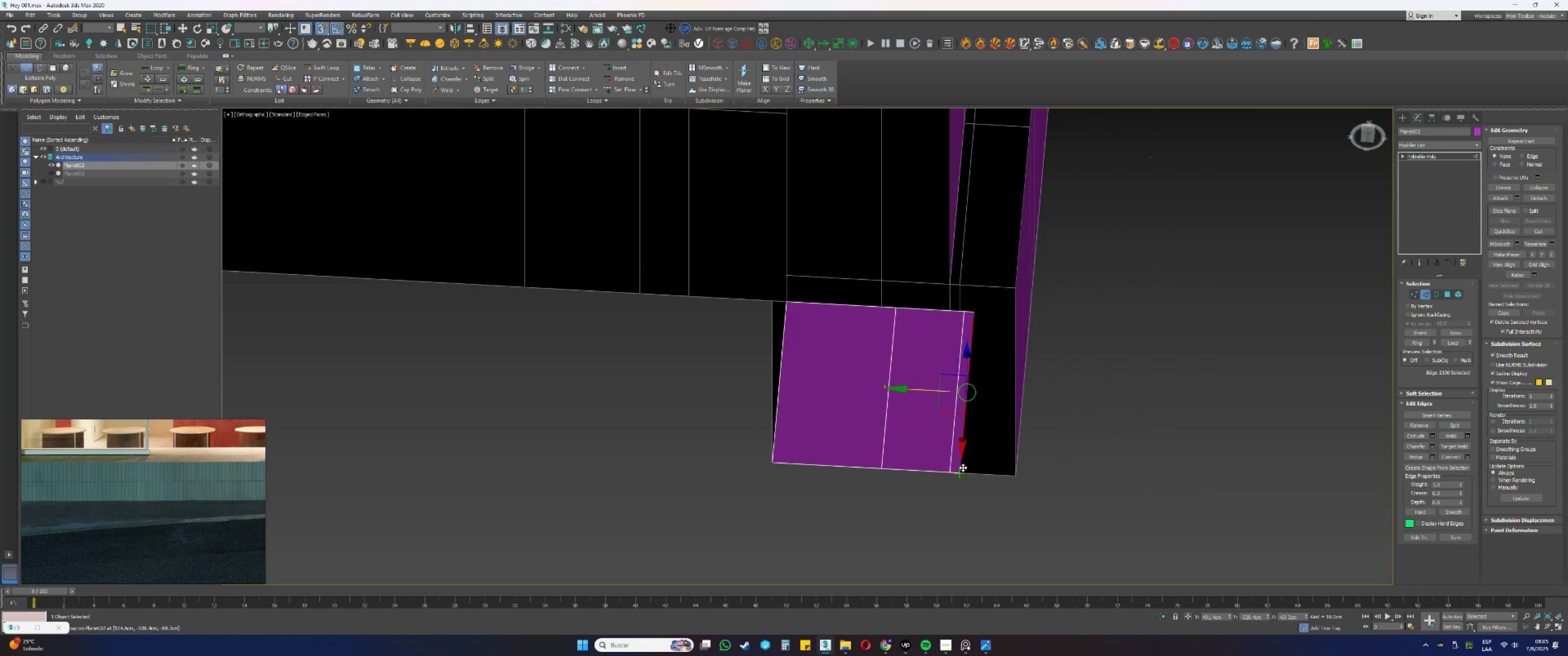 
hold_key(key=AltLeft, duration=0.43)
 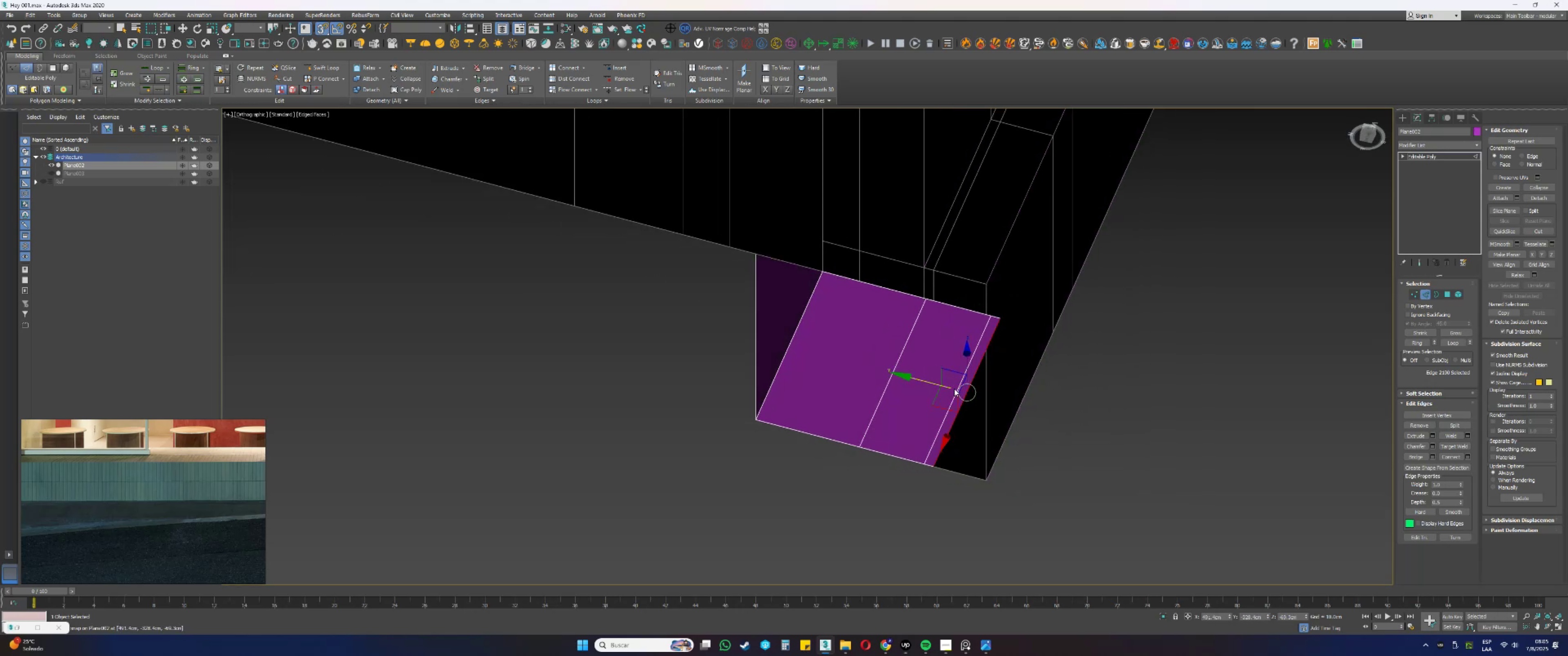 
hold_key(key=ShiftLeft, duration=0.56)
left_click_drag(start_coordinate=[930, 381], to_coordinate=[990, 483])
 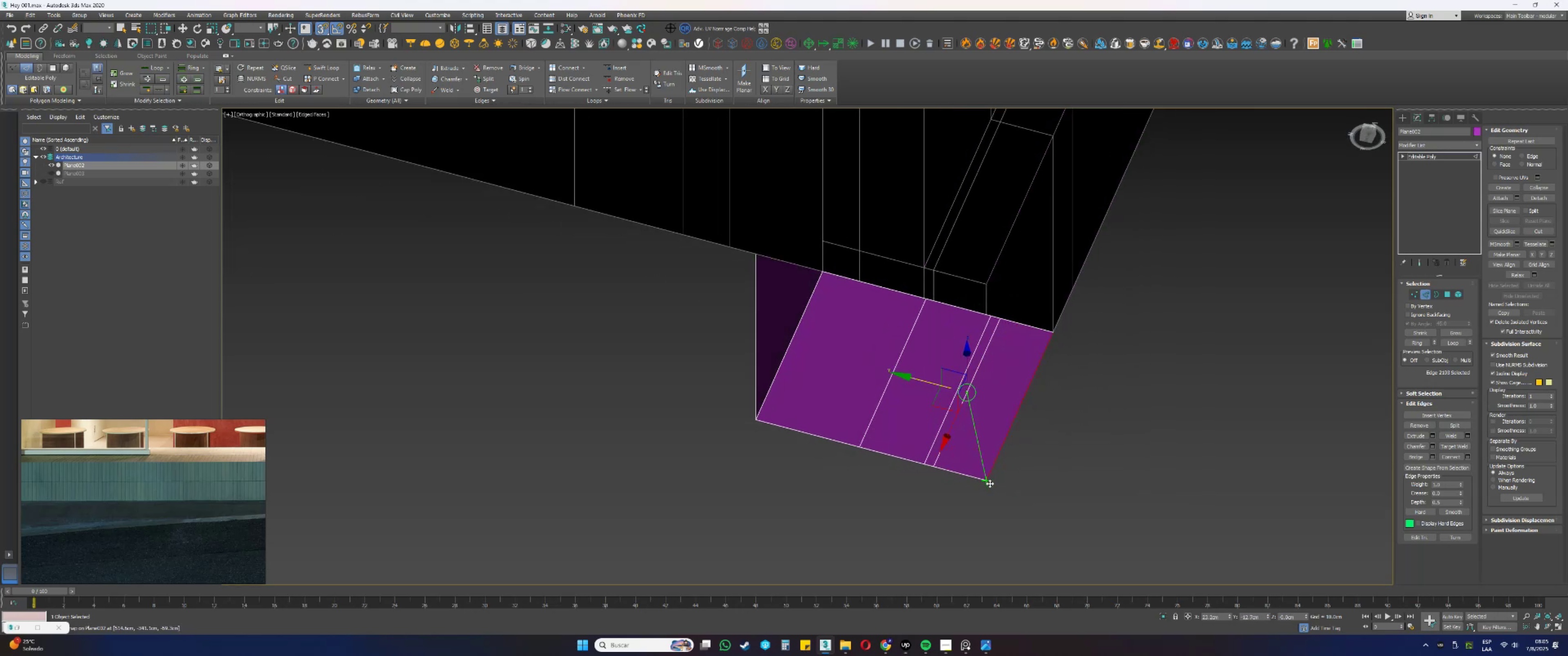 
type(s1)
 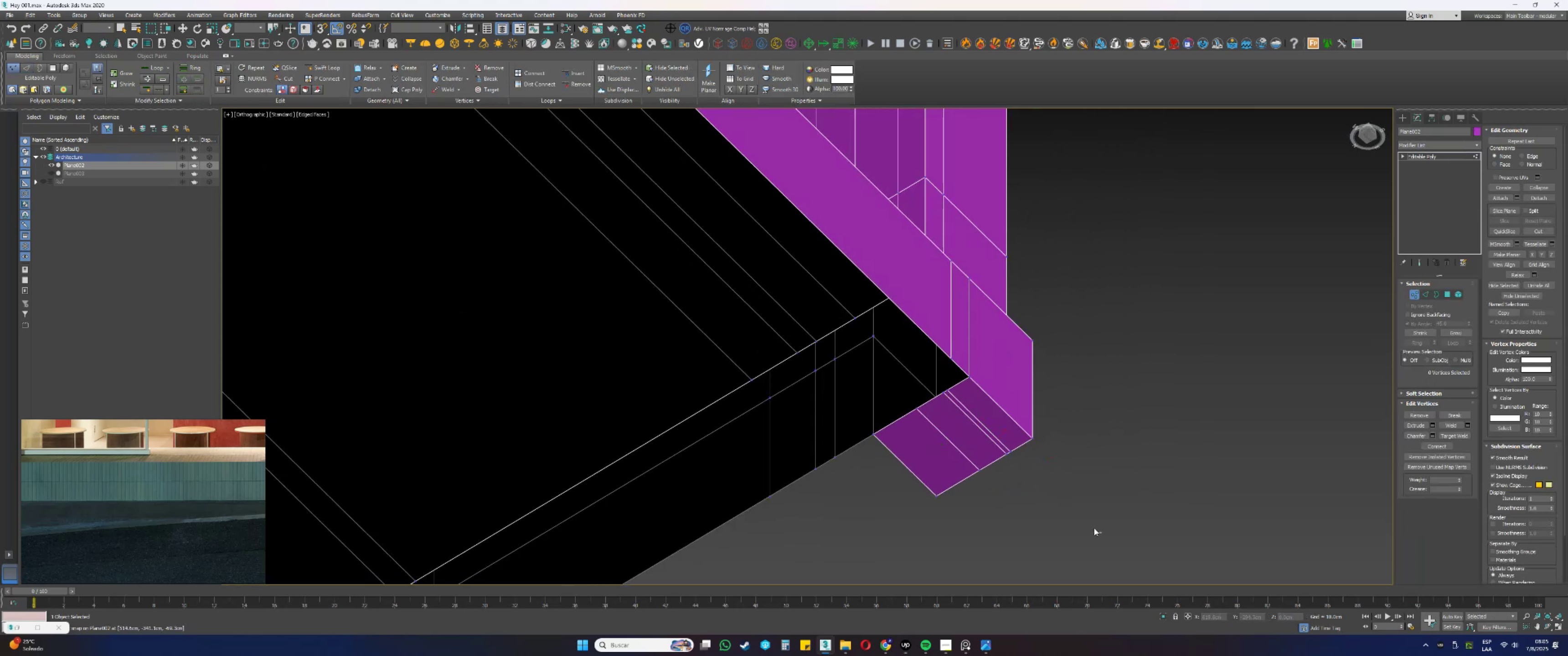 
scroll: coordinate [982, 409], scroll_direction: down, amount: 2.0
 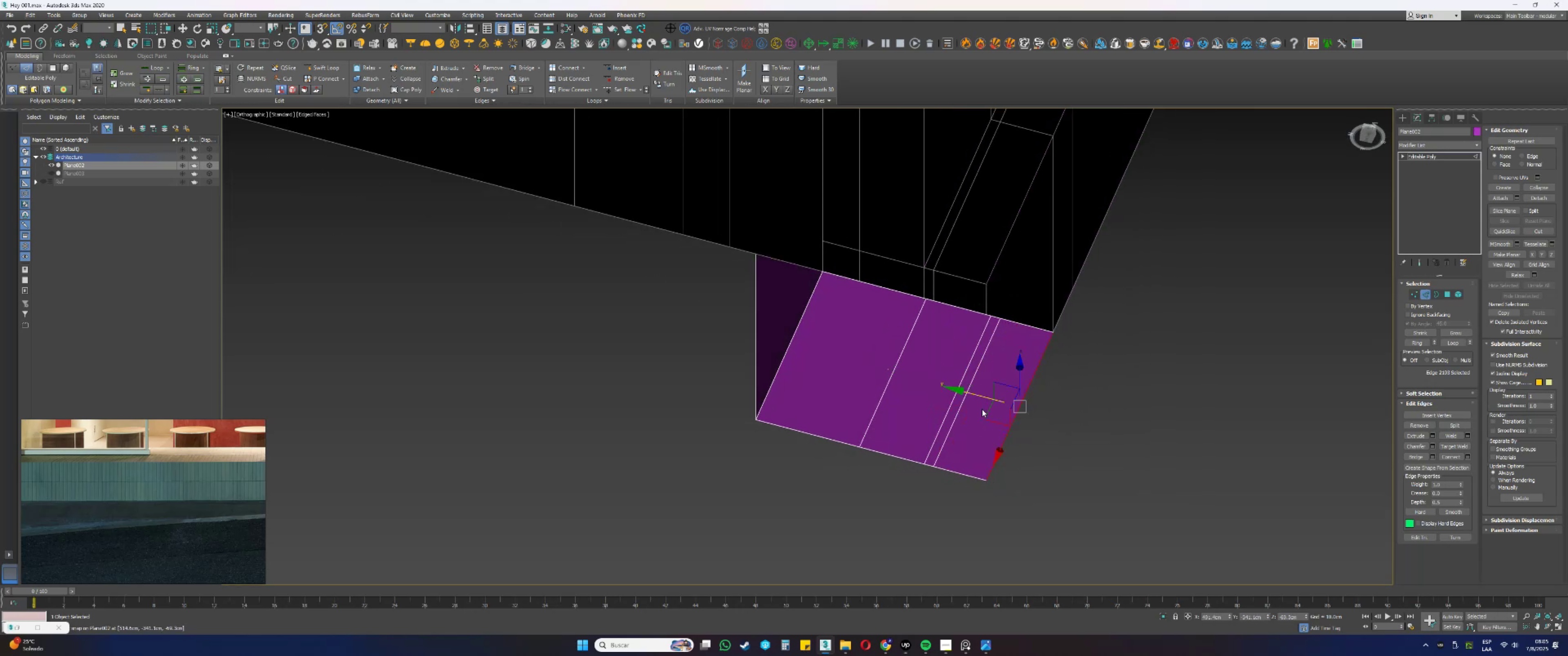 
hold_key(key=AltLeft, duration=0.47)
 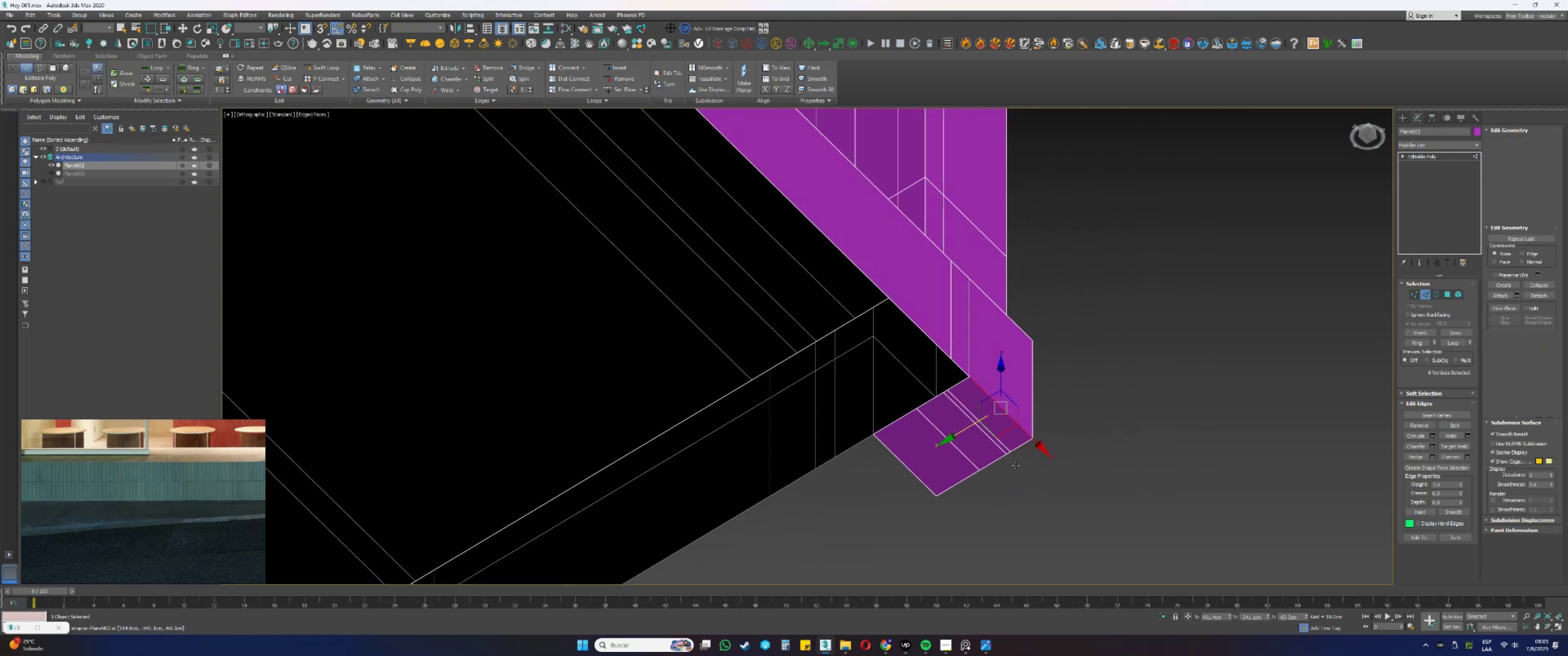 
left_click_drag(start_coordinate=[1102, 533], to_coordinate=[808, 304])
 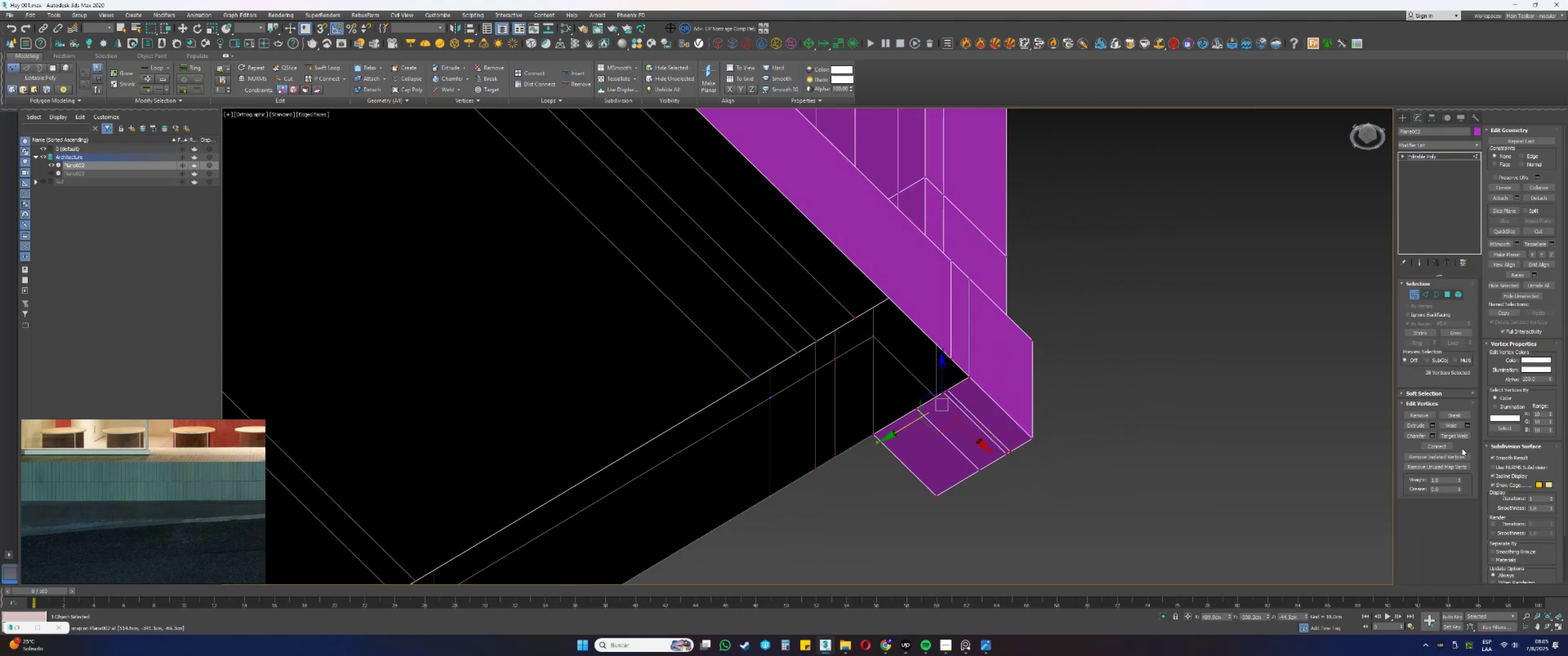 
left_click([1453, 425])
 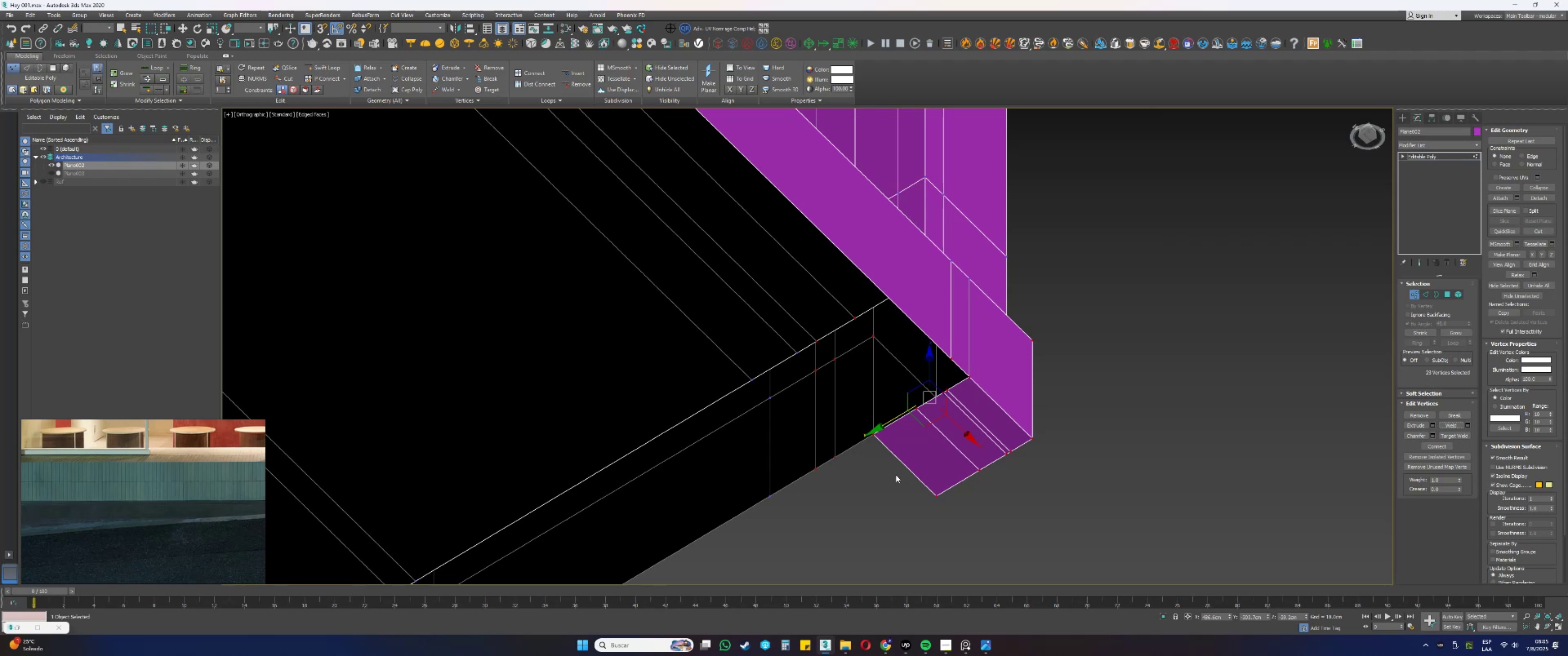 
left_click([909, 451])
 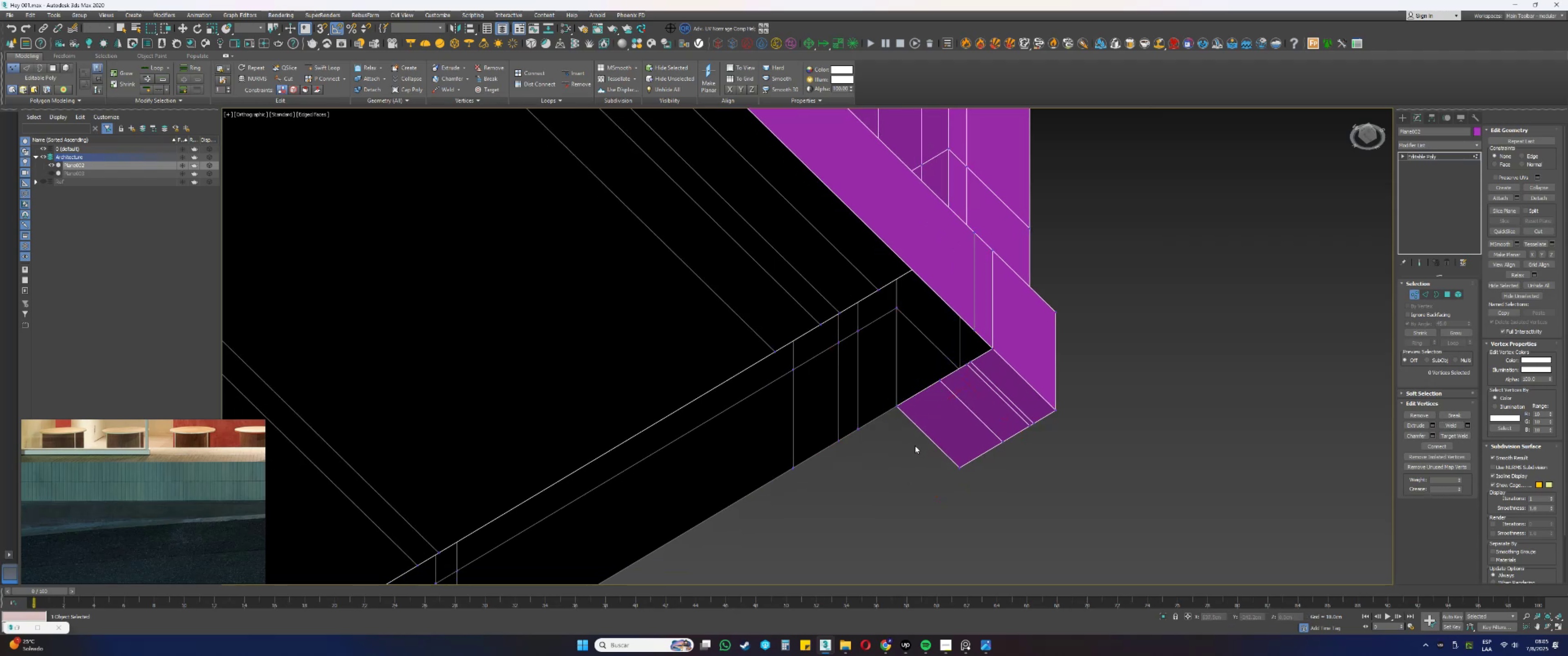 
key(2)
 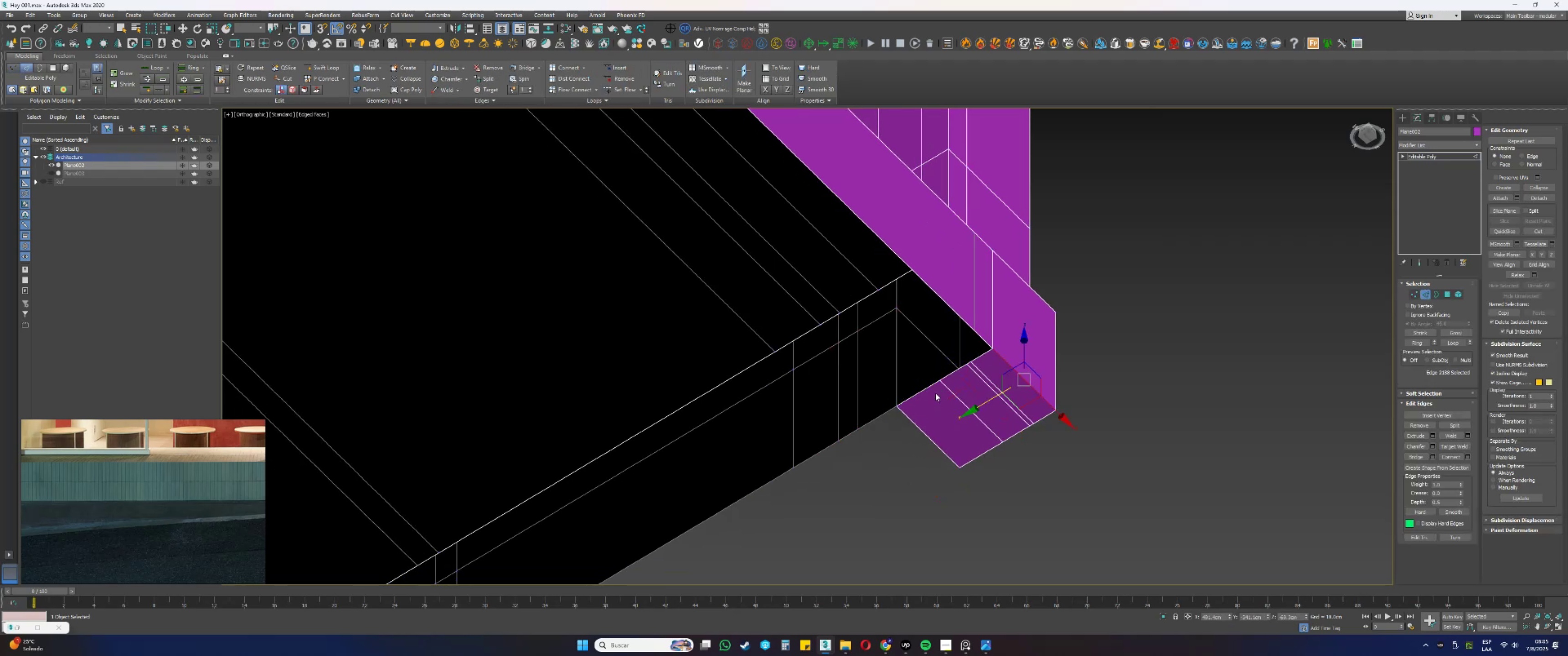 
left_click([924, 386])
 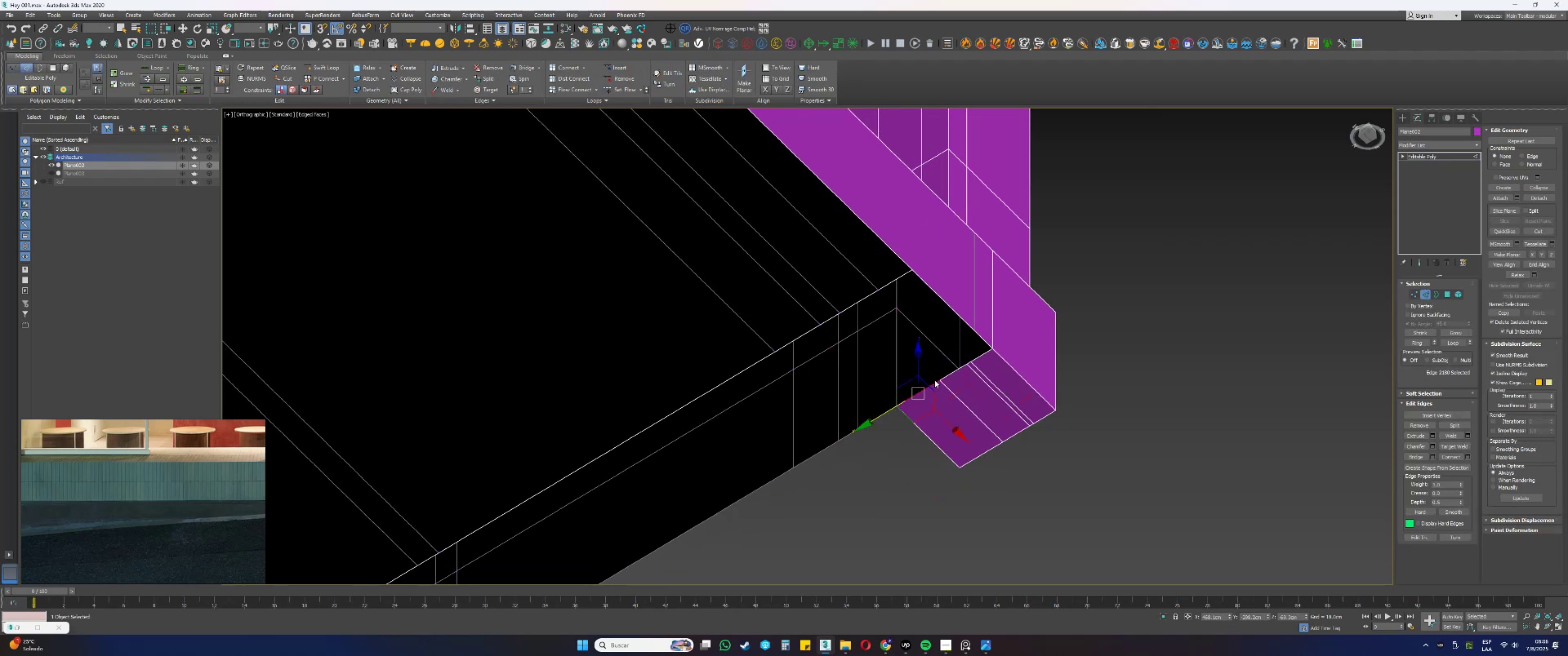 
hold_key(key=ControlLeft, duration=0.73)
left_click([950, 373])
 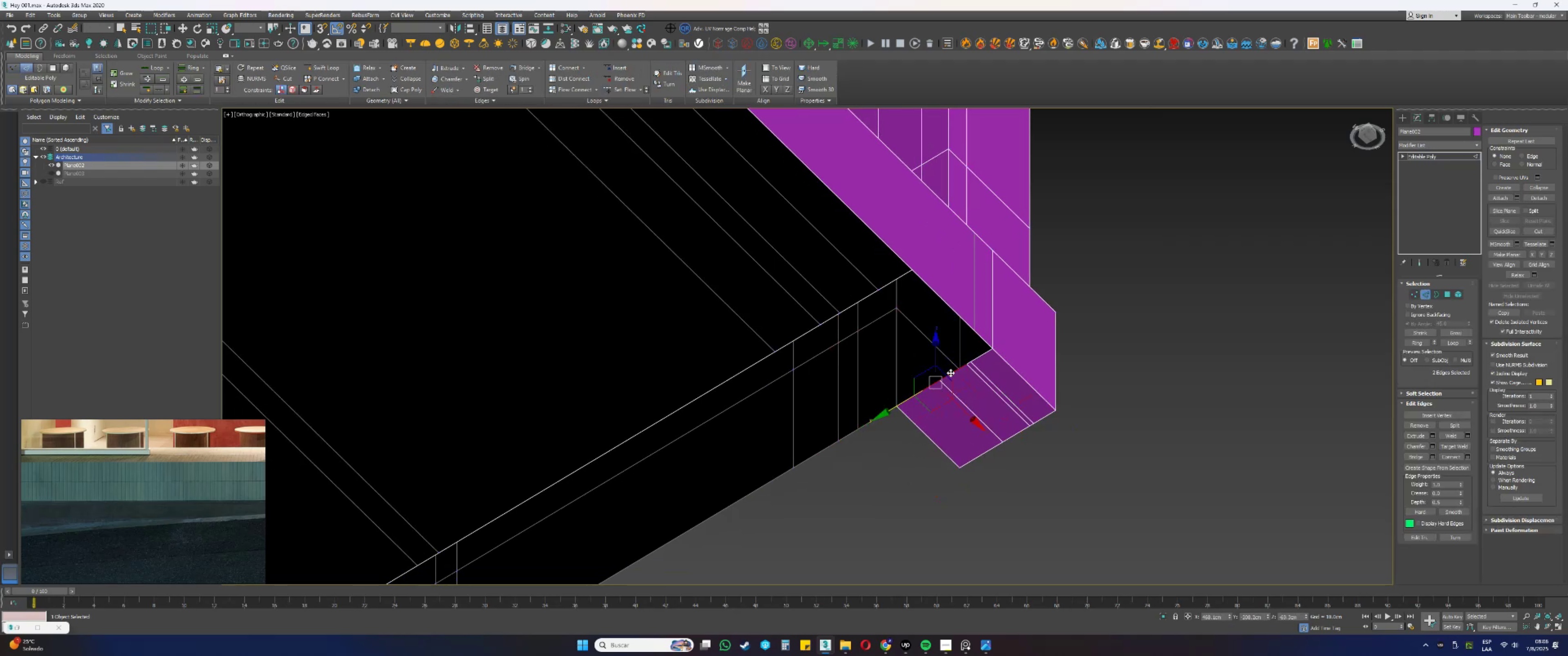 
scroll: coordinate [972, 363], scroll_direction: up, amount: 2.0
 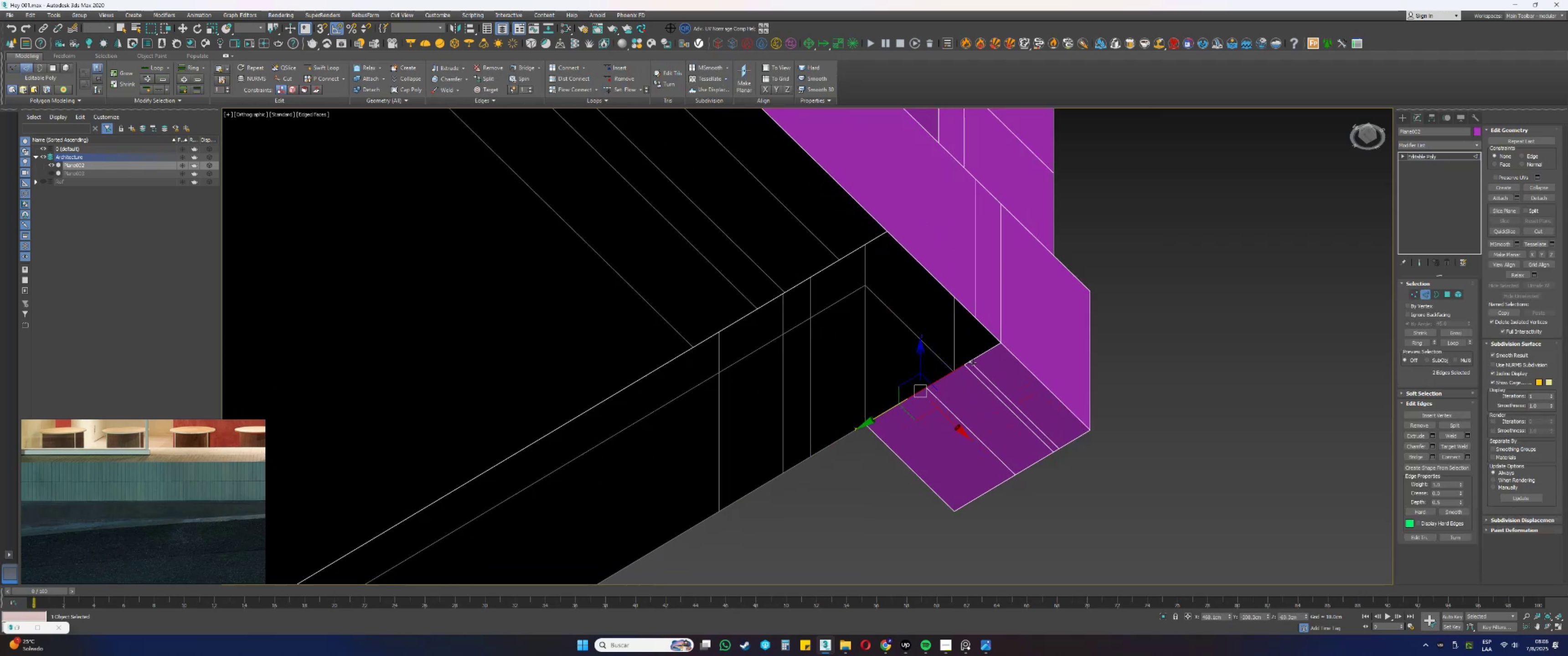 
key(S)
 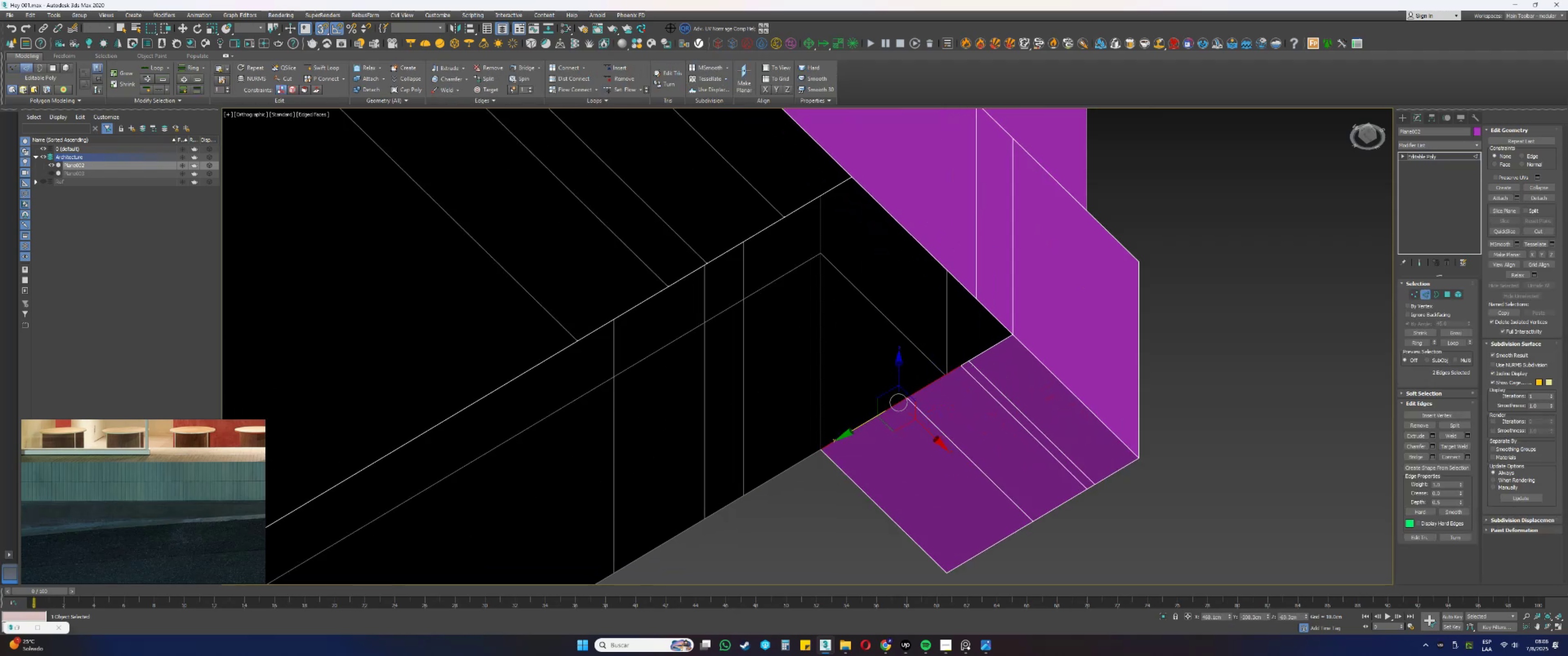 
hold_key(key=ControlLeft, duration=1.05)
left_click([965, 363])
 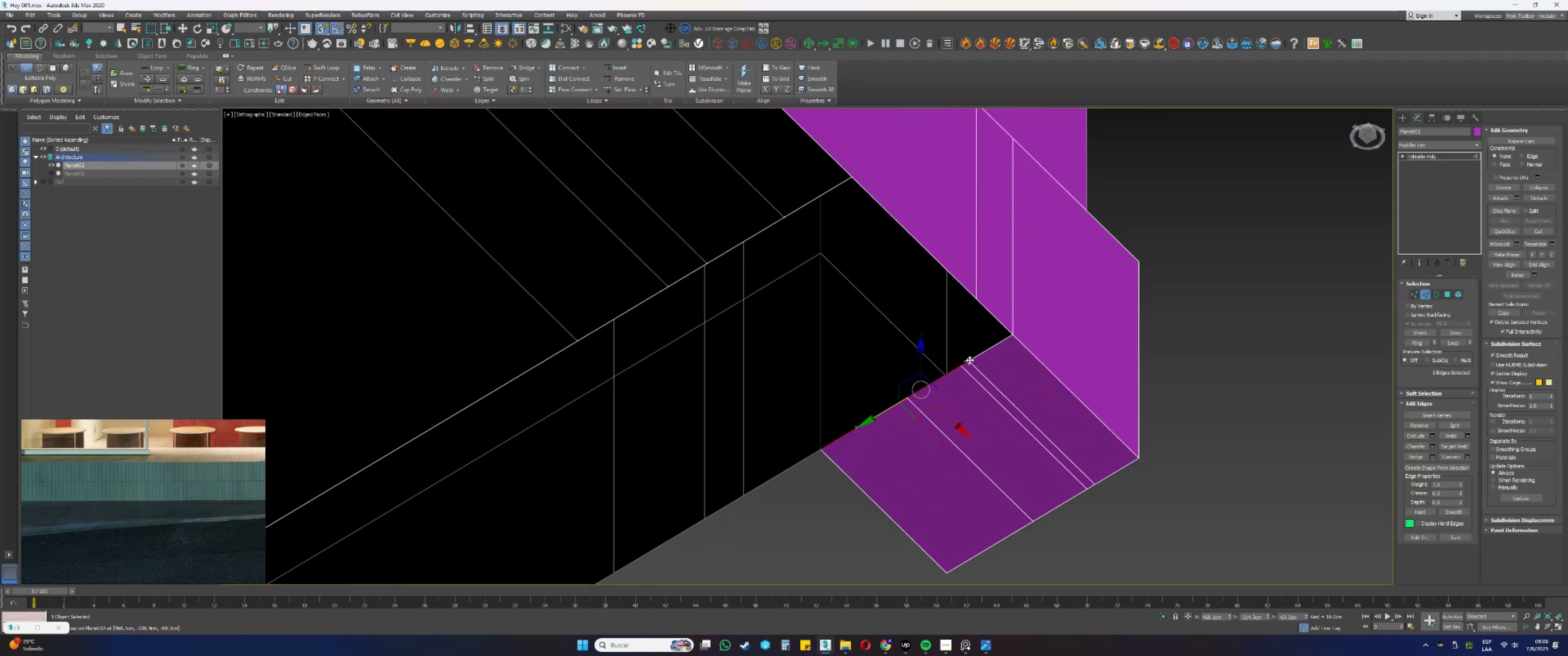 
double_click([972, 358])
 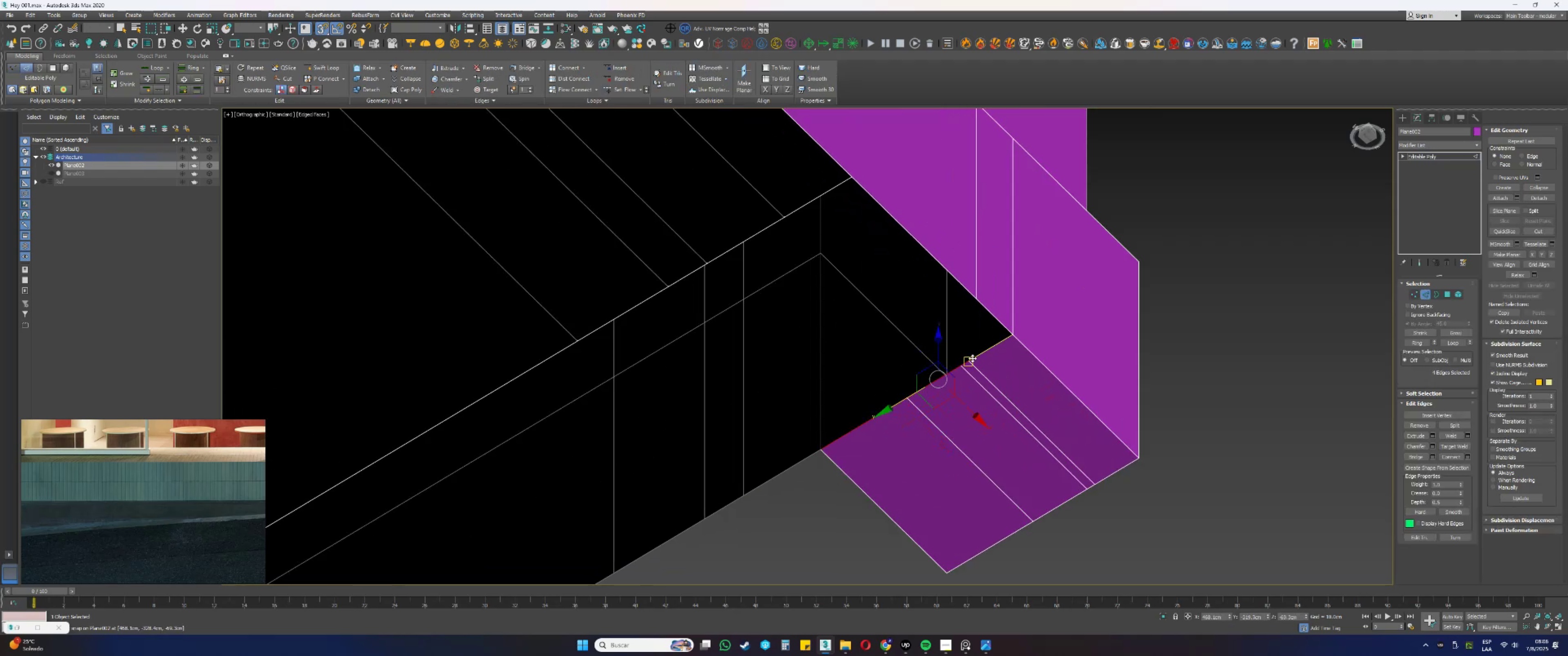 
key(S)
 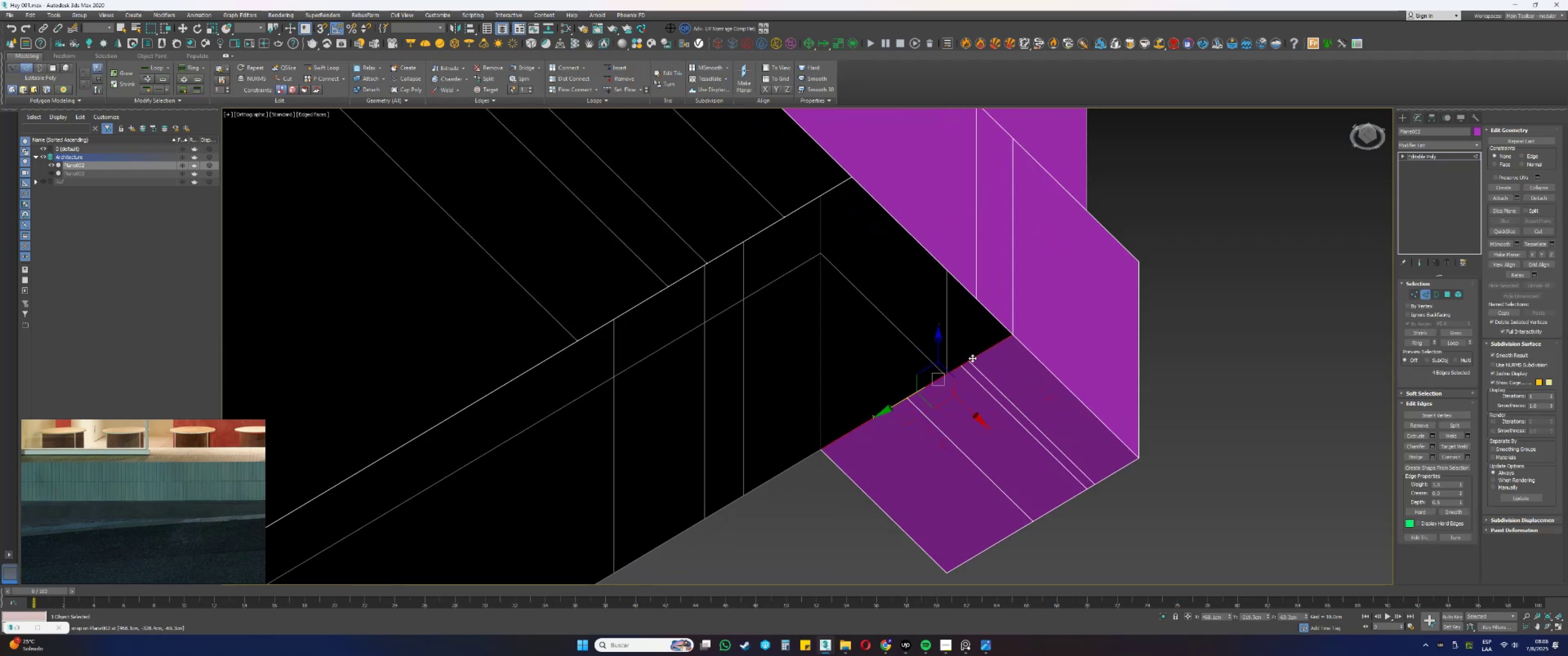 
scroll: coordinate [972, 359], scroll_direction: down, amount: 2.0
 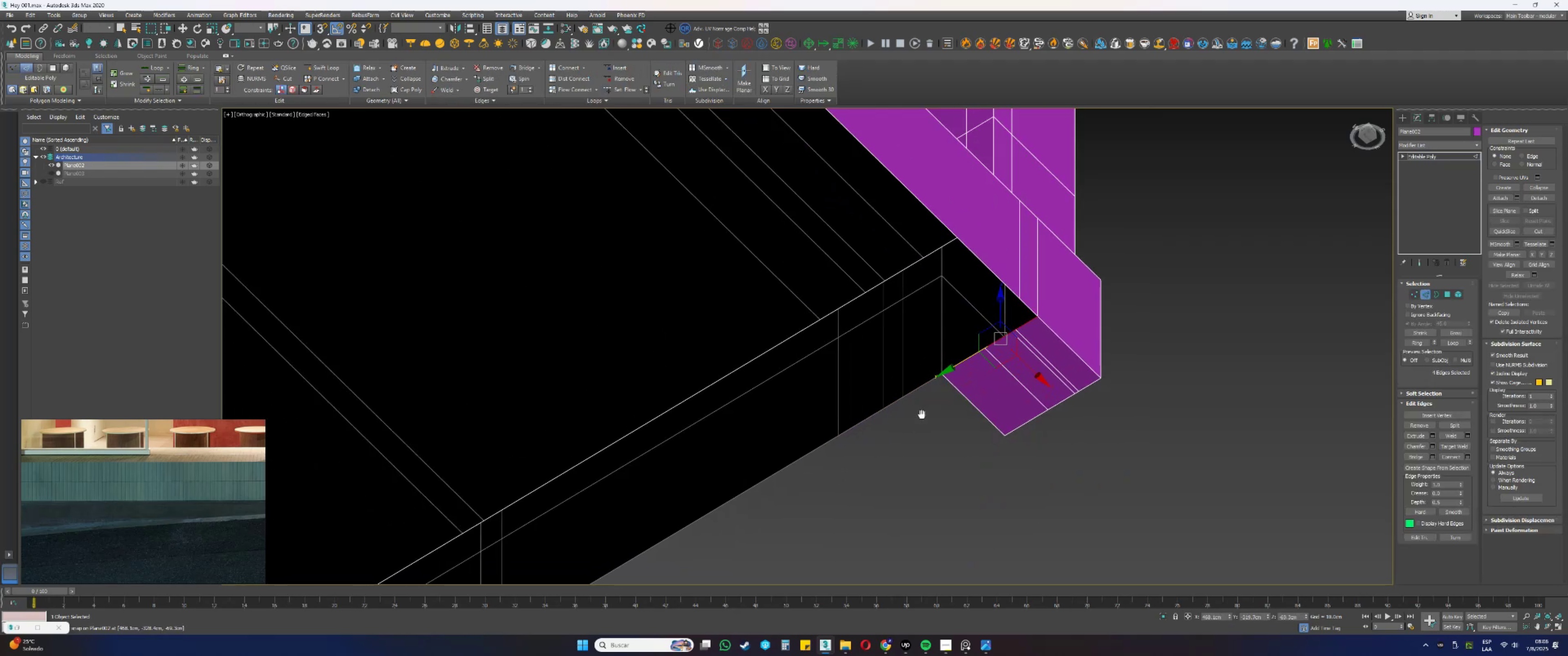 
hold_key(key=ControlLeft, duration=1.53)
left_click_drag(start_coordinate=[990, 382], to_coordinate=[986, 349])
 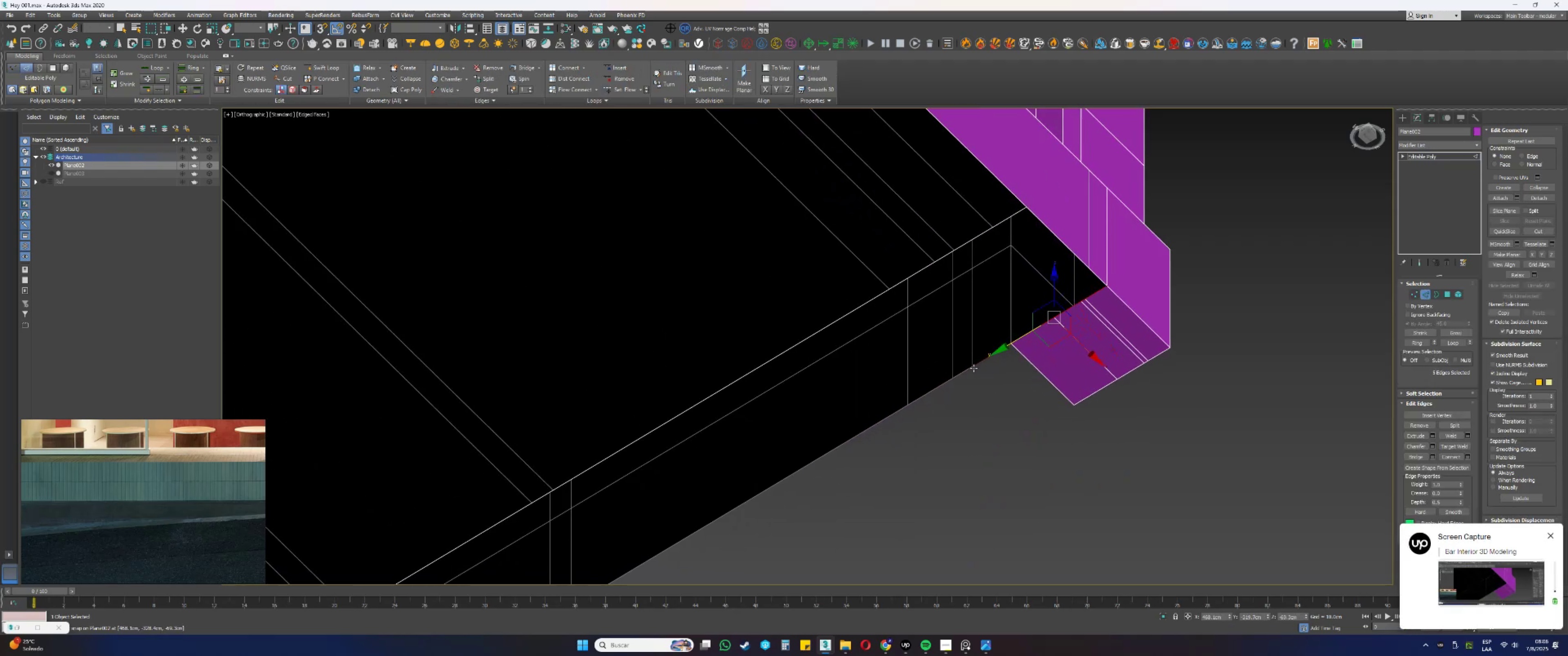 
left_click_drag(start_coordinate=[967, 381], to_coordinate=[964, 368])
 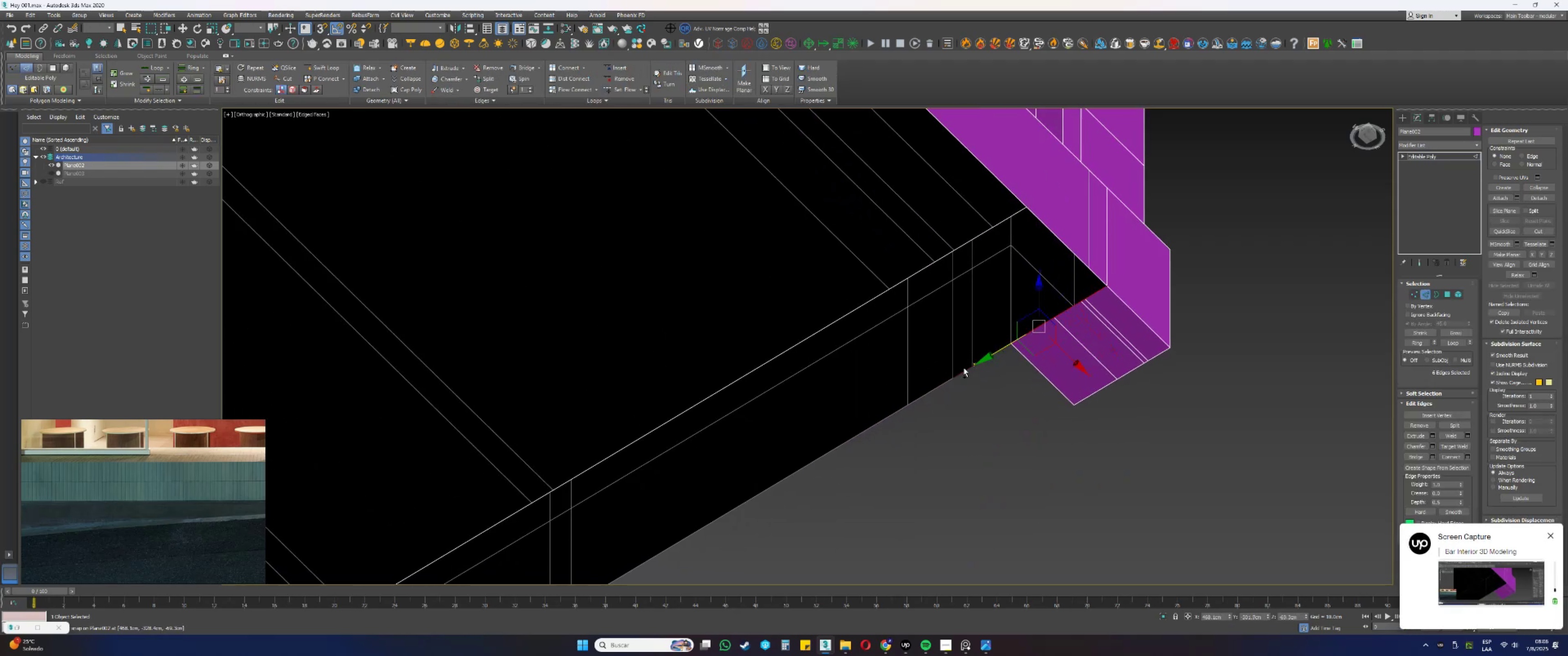 
left_click_drag(start_coordinate=[943, 404], to_coordinate=[934, 381])
 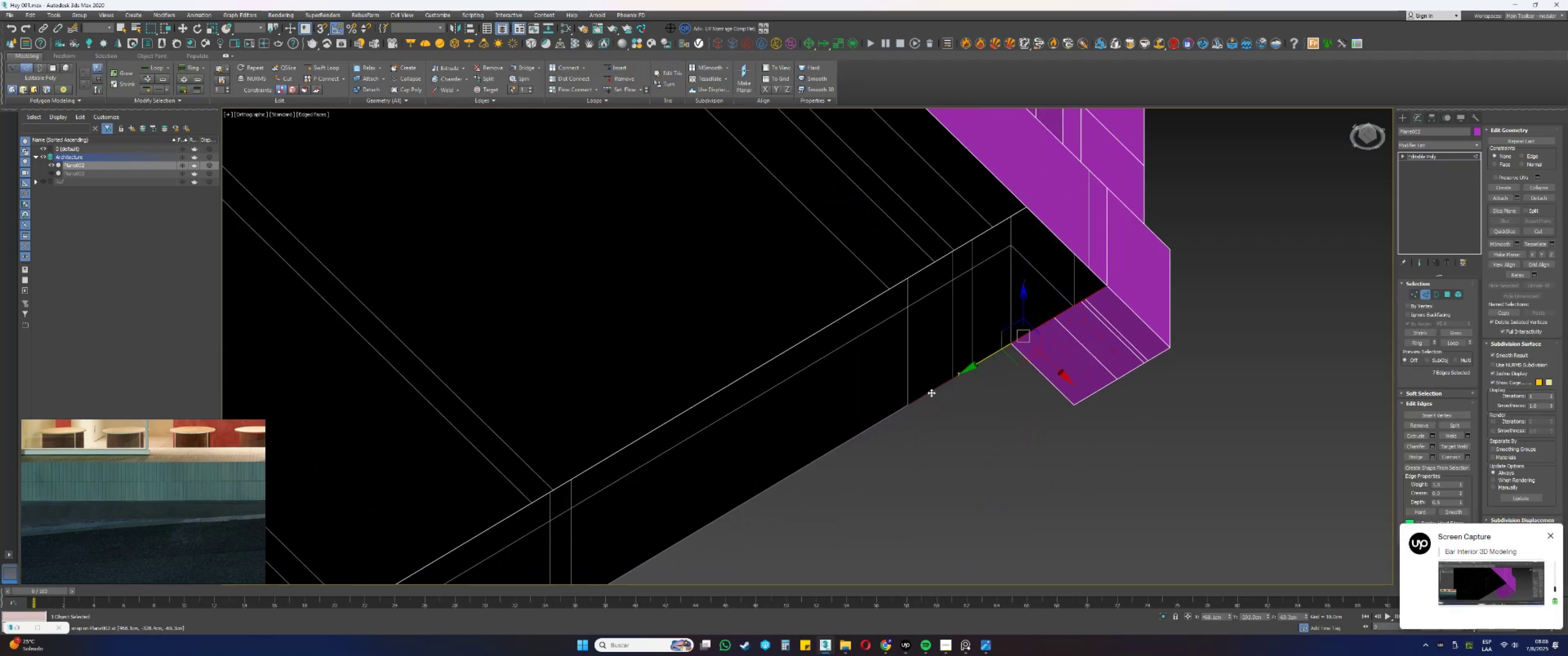 
left_click_drag(start_coordinate=[889, 456], to_coordinate=[873, 404])
 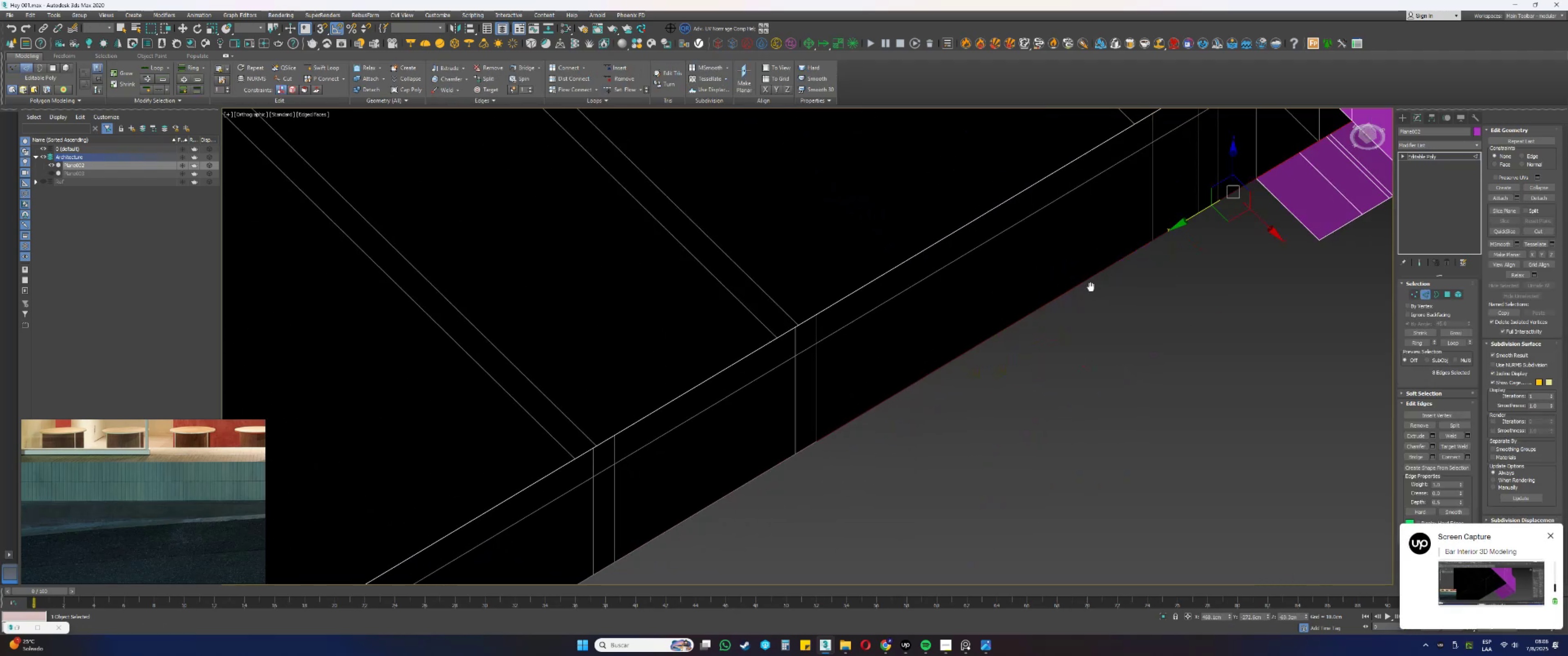 
key(Control+ControlLeft)
 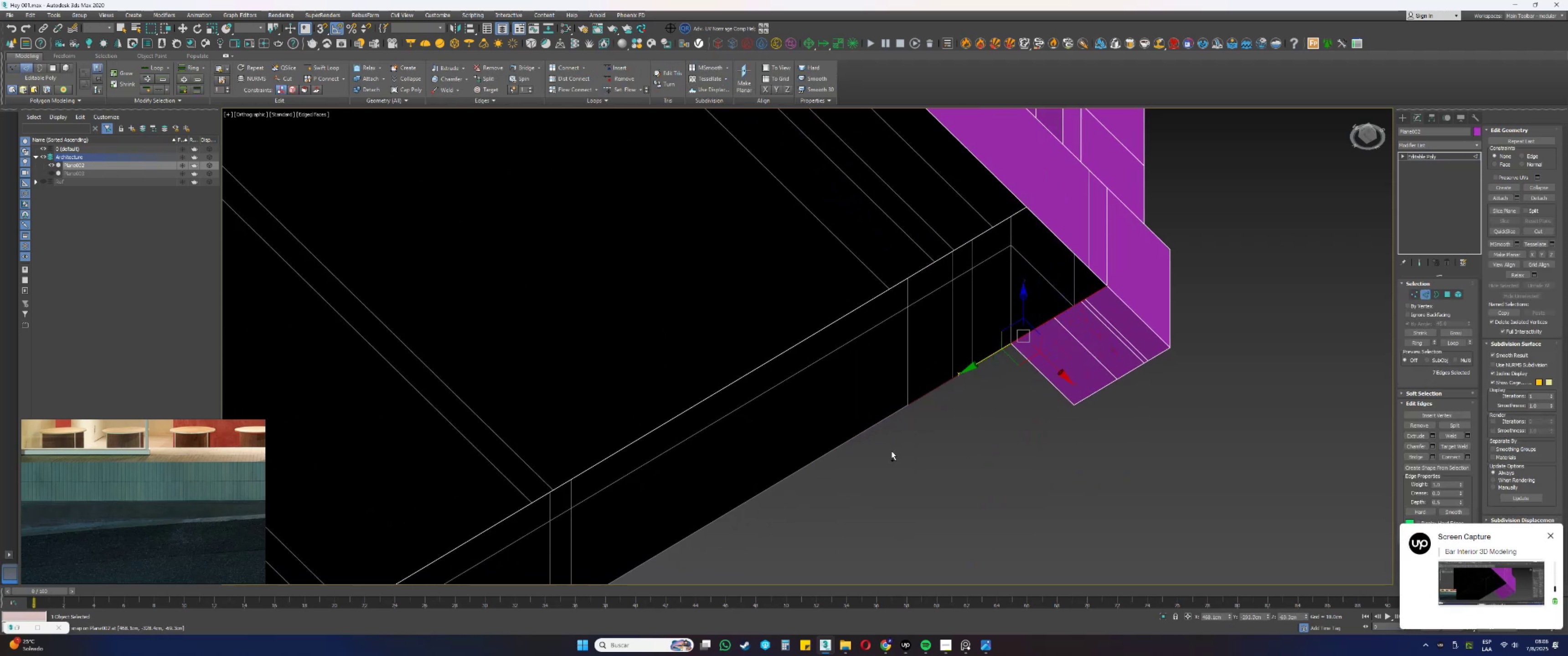 
key(Control+ControlLeft)
 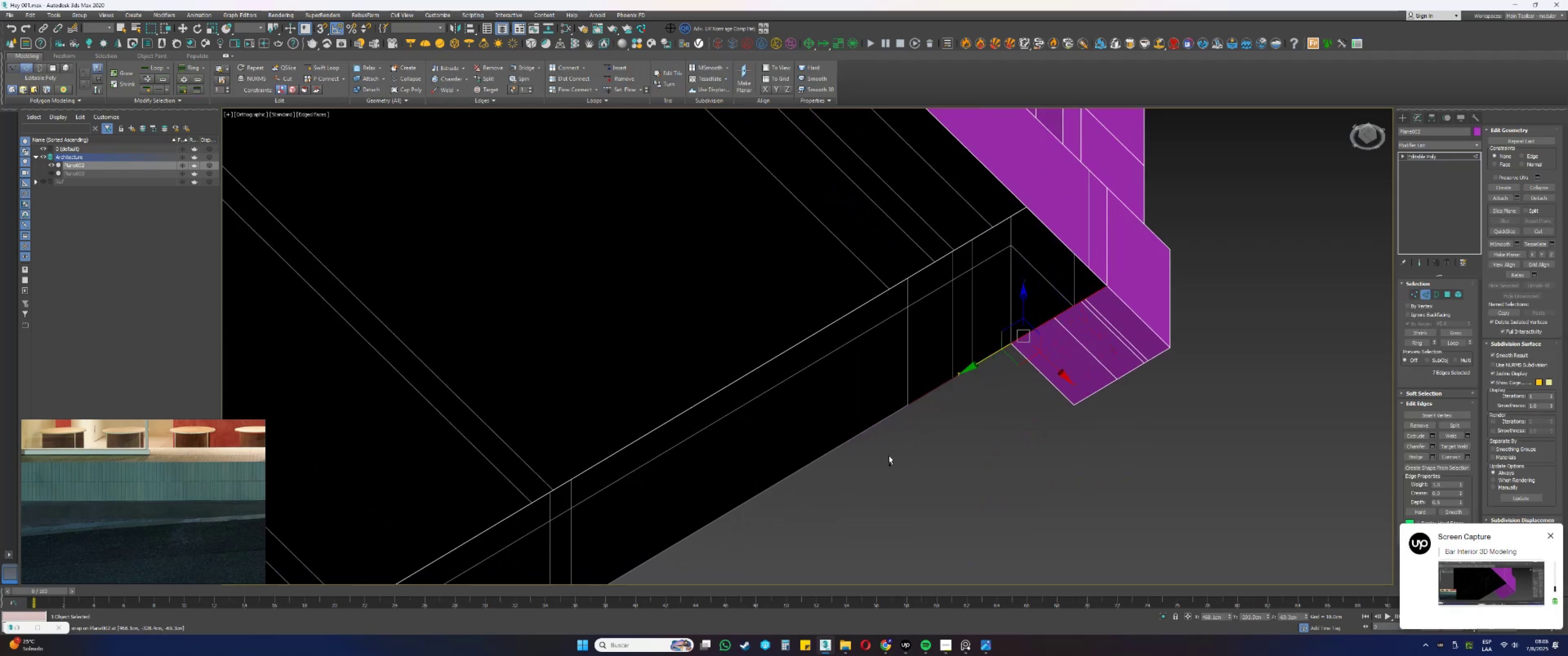 
key(Control+ControlLeft)
 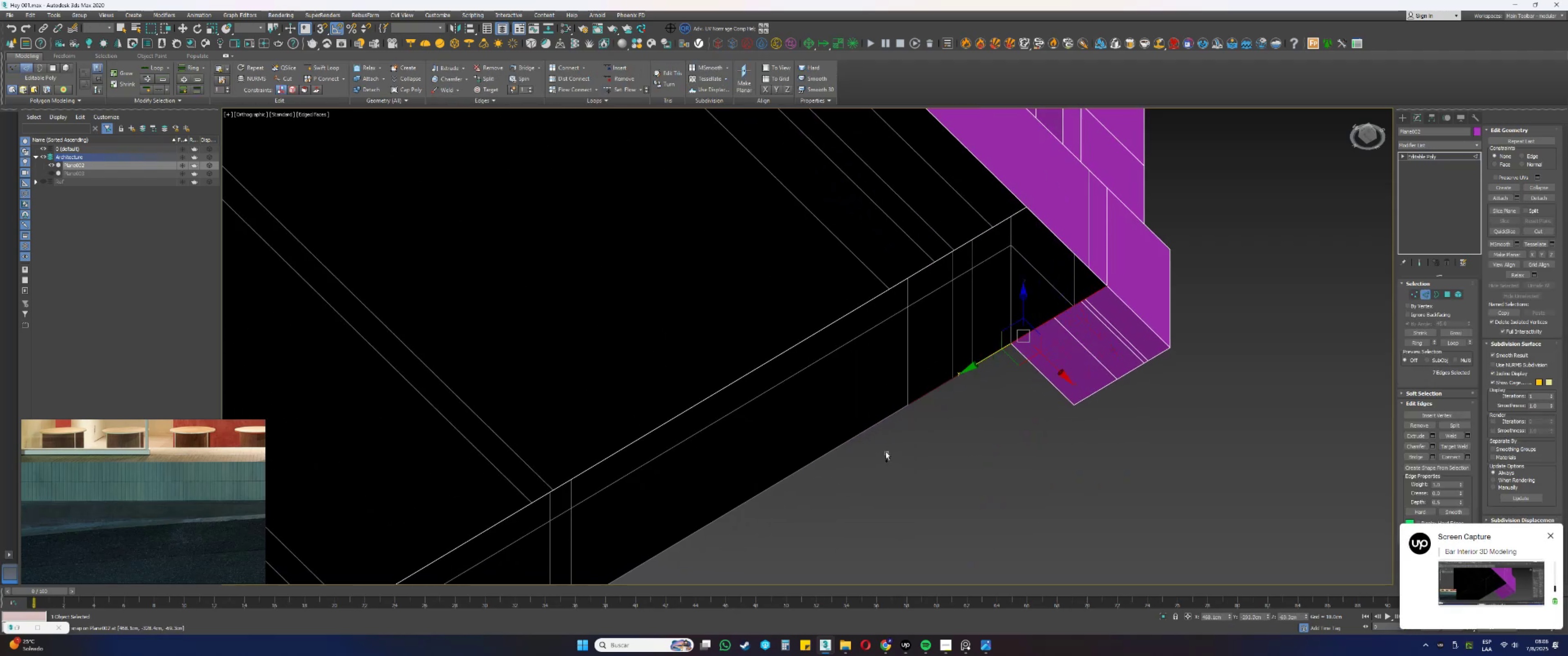 
key(Control+ControlLeft)
 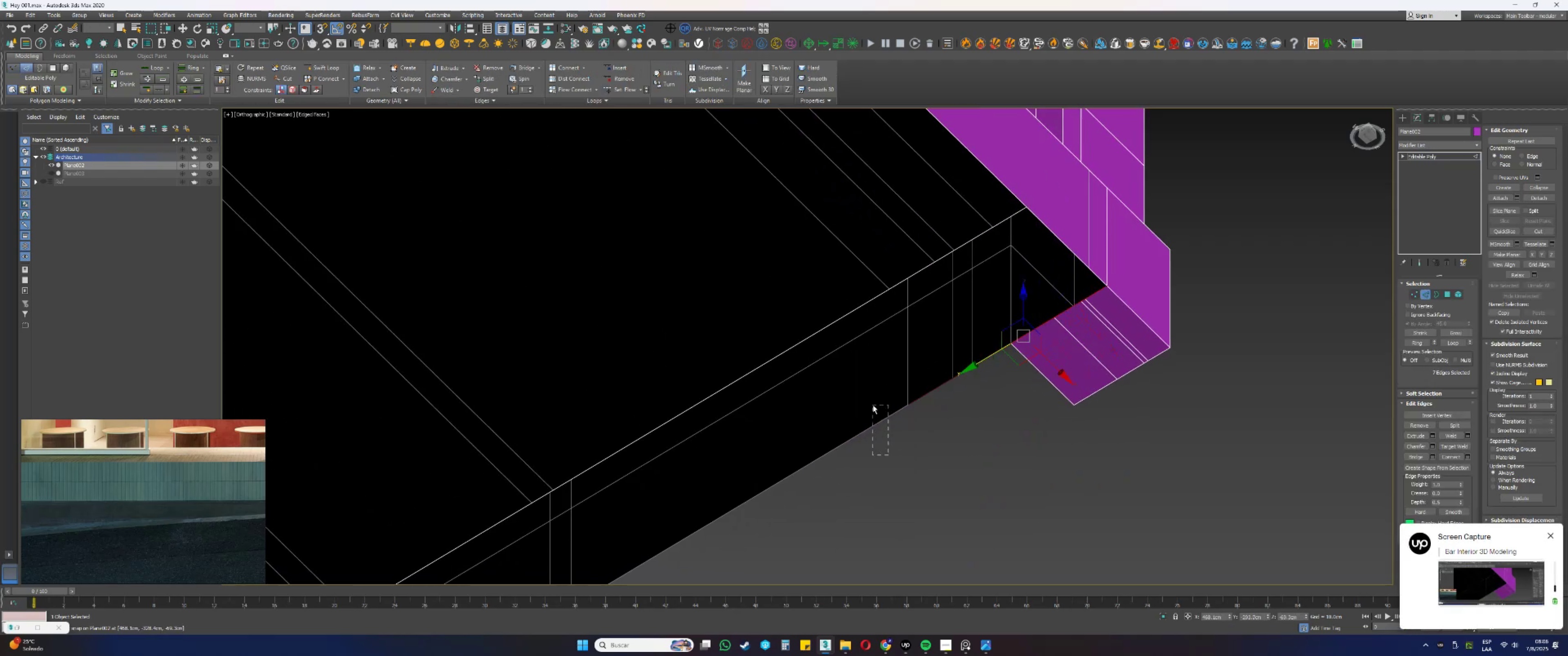 
key(Control+ControlLeft)
 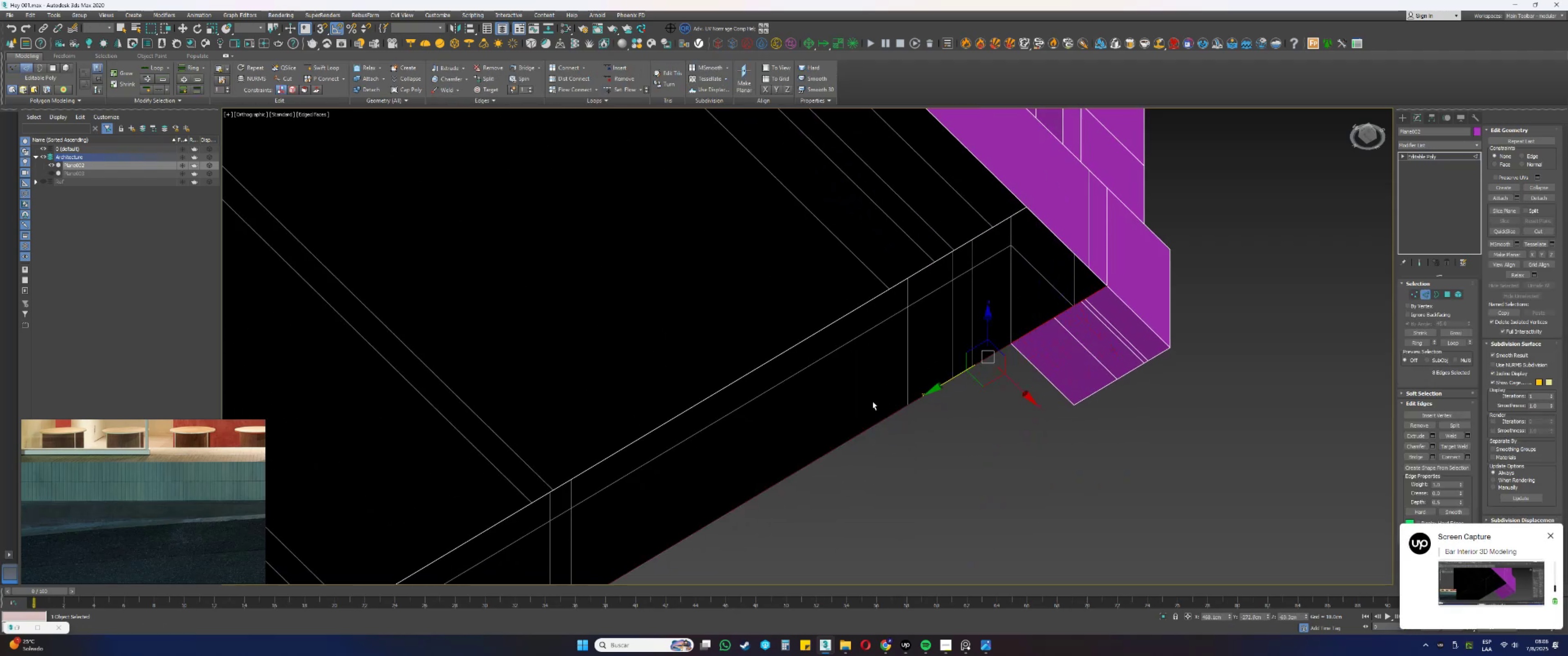 
key(Control+ControlLeft)
 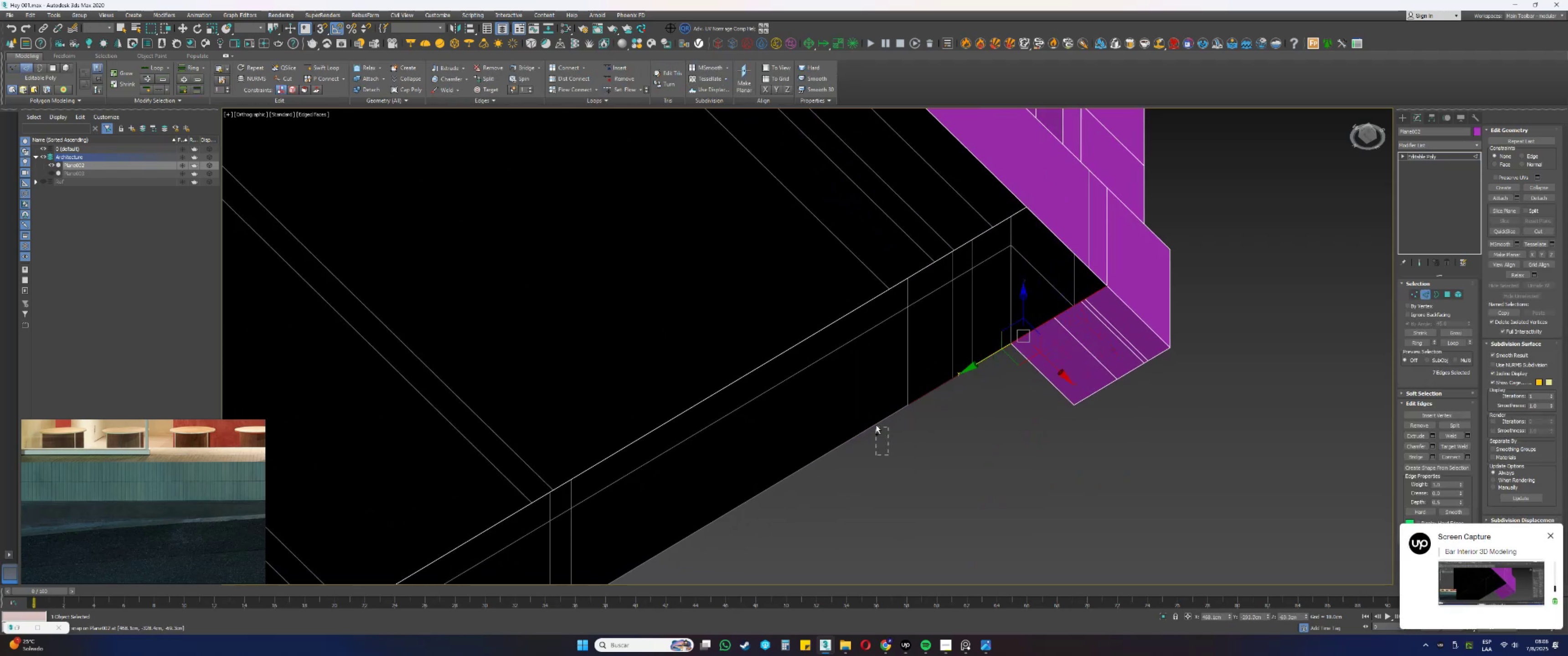 
key(Control+ControlLeft)
 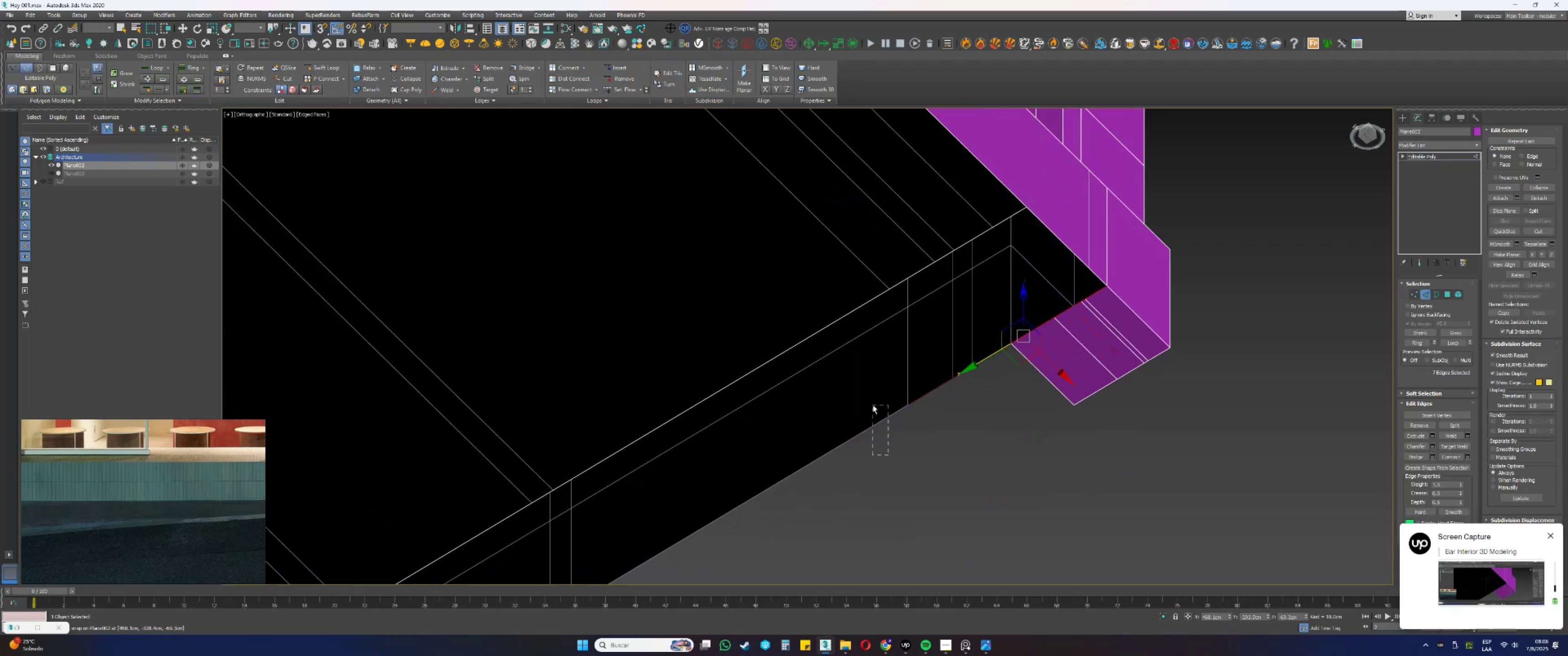 
key(Control+ControlLeft)
 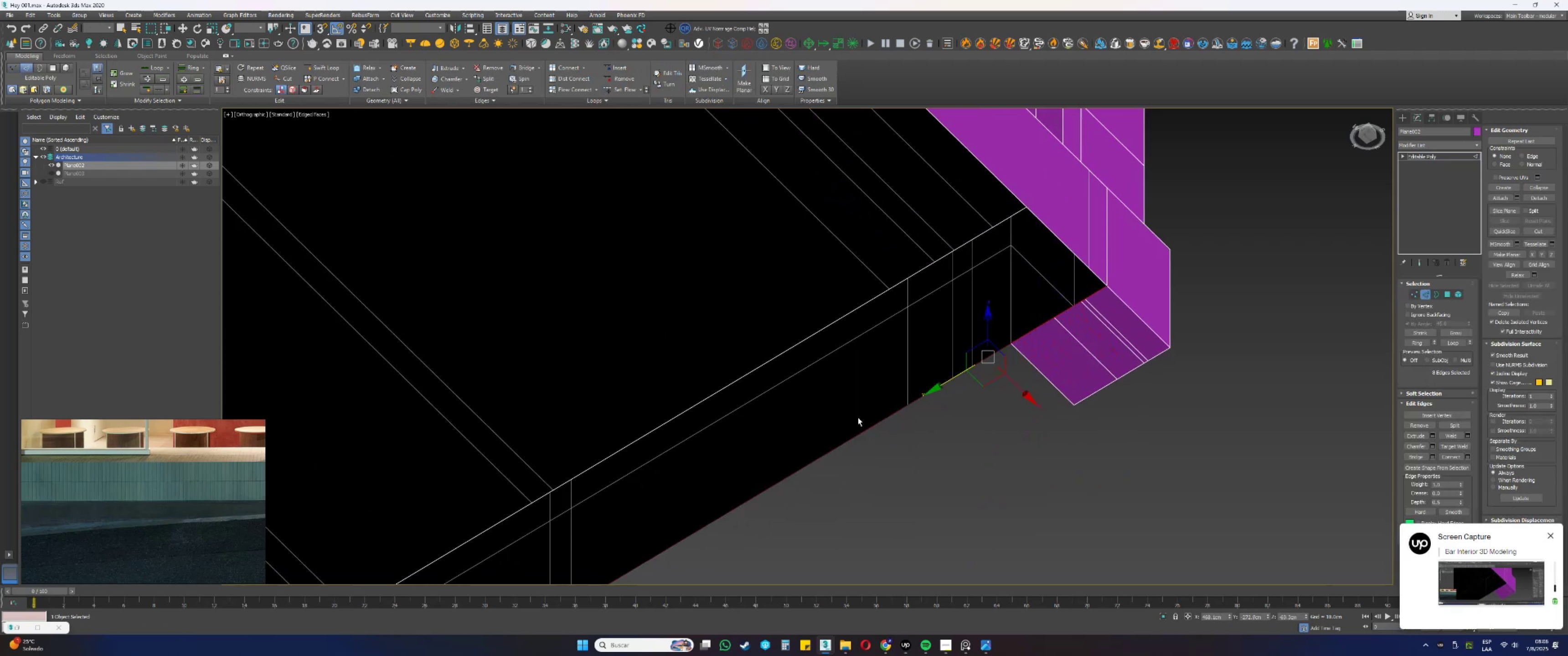 
key(Control+ControlLeft)
 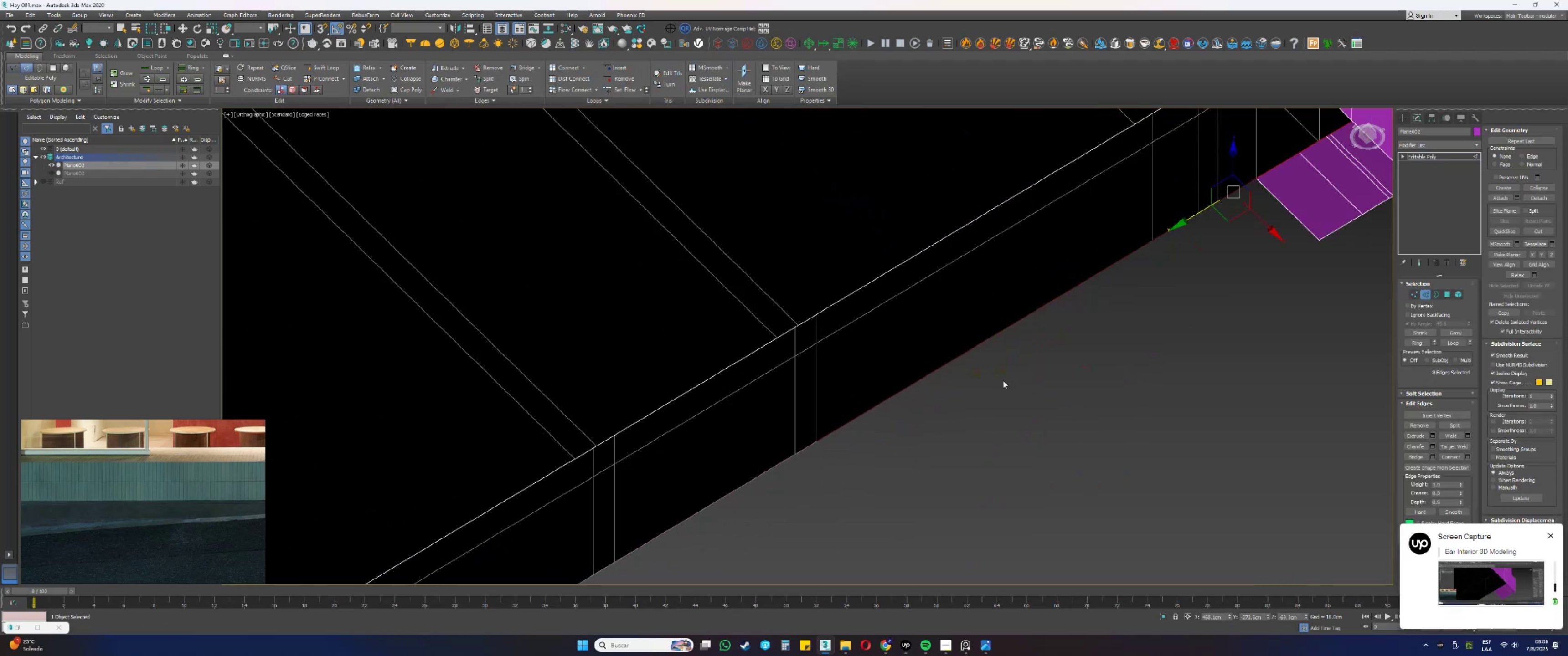 
hold_key(key=ControlLeft, duration=0.88)
left_click_drag(start_coordinate=[799, 461], to_coordinate=[798, 434])
 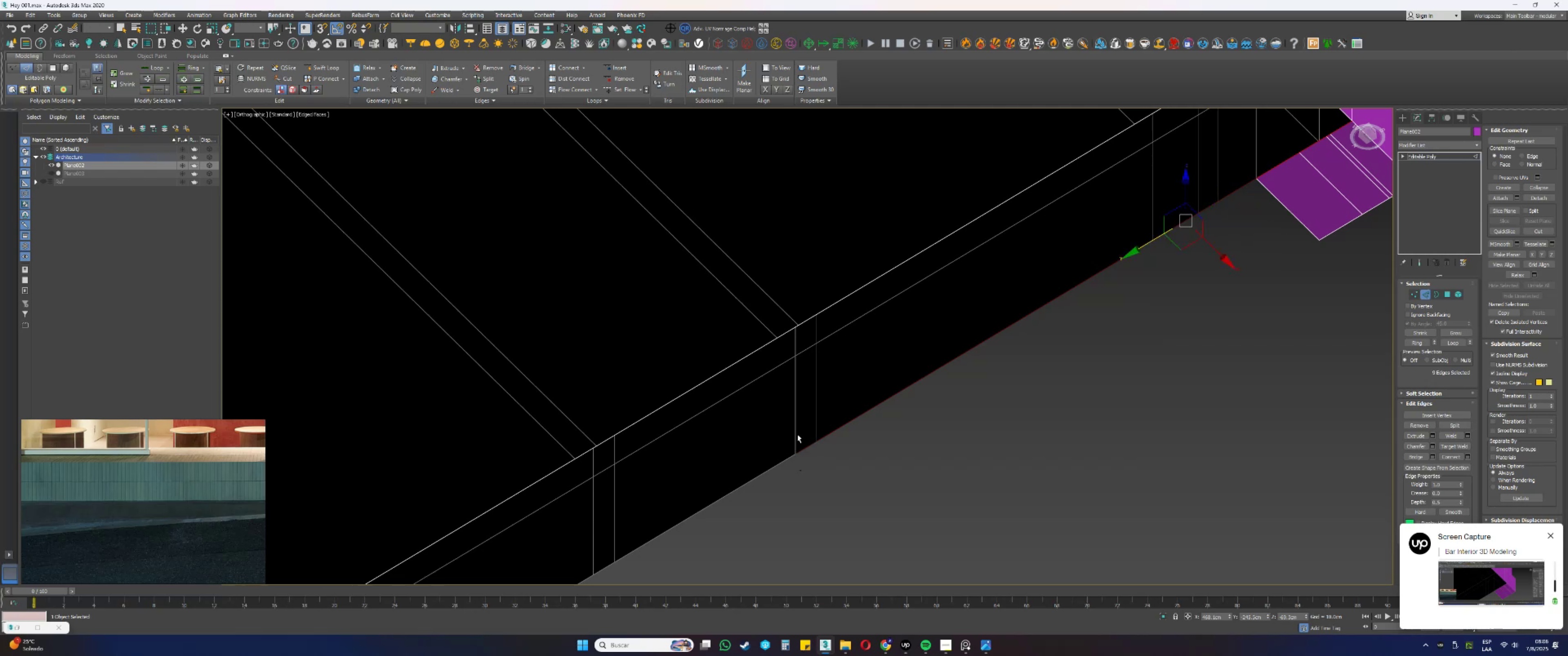 
left_click_drag(start_coordinate=[770, 497], to_coordinate=[765, 451])
 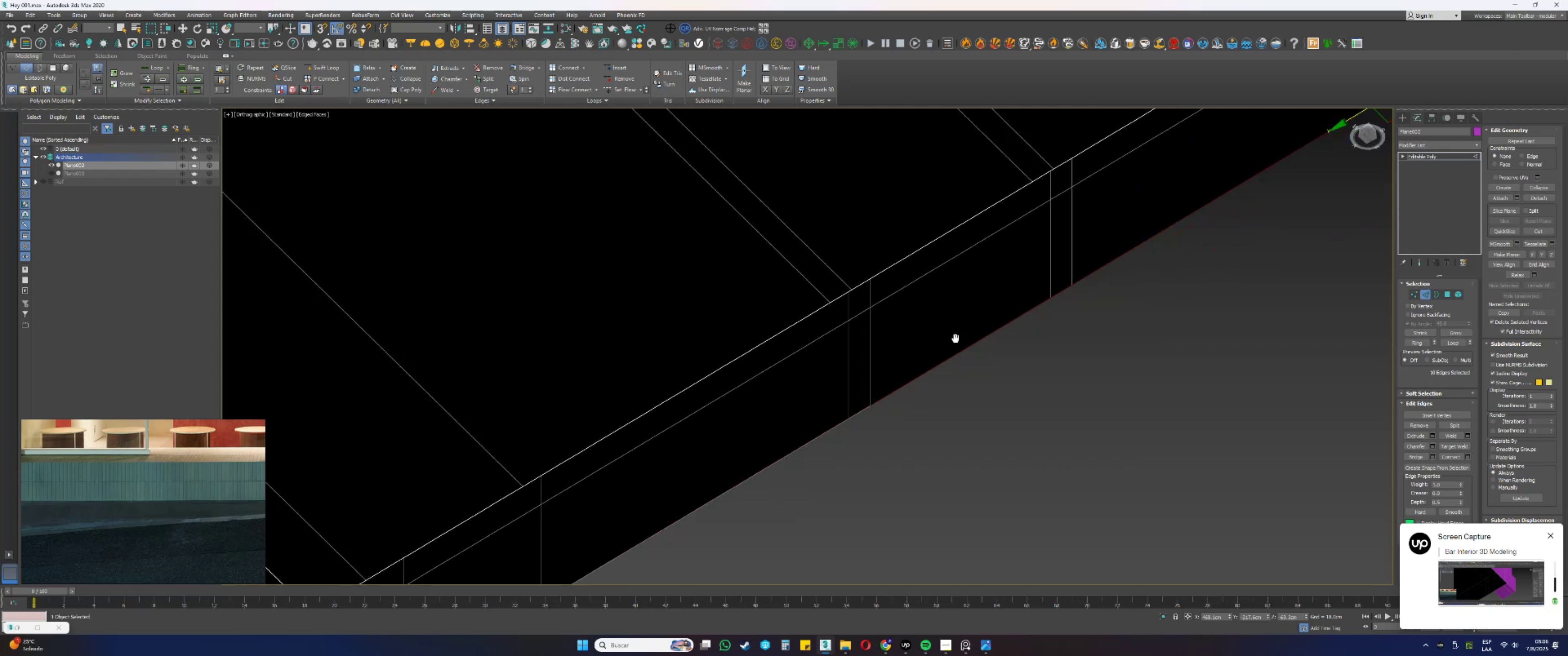 
hold_key(key=ControlLeft, duration=1.12)
left_click_drag(start_coordinate=[983, 379], to_coordinate=[975, 354])
 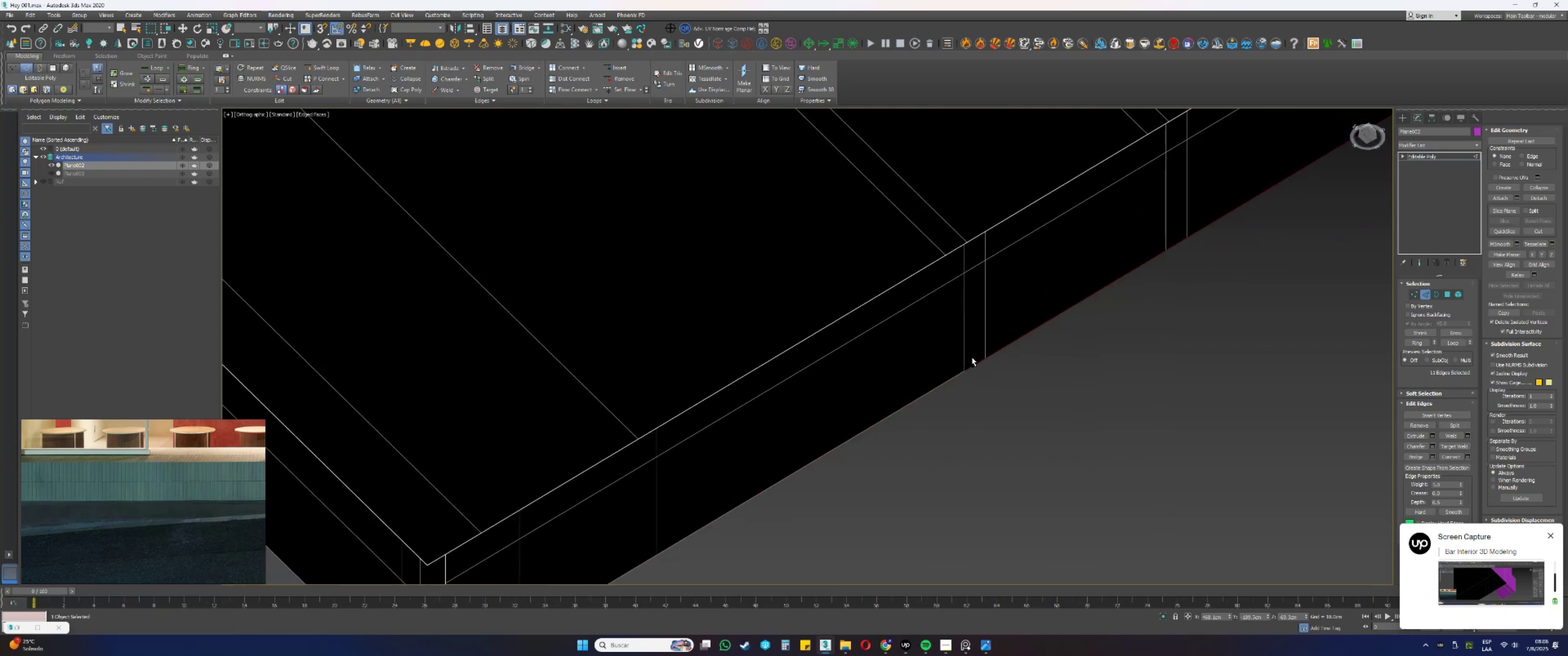 
left_click_drag(start_coordinate=[934, 416], to_coordinate=[931, 371])
 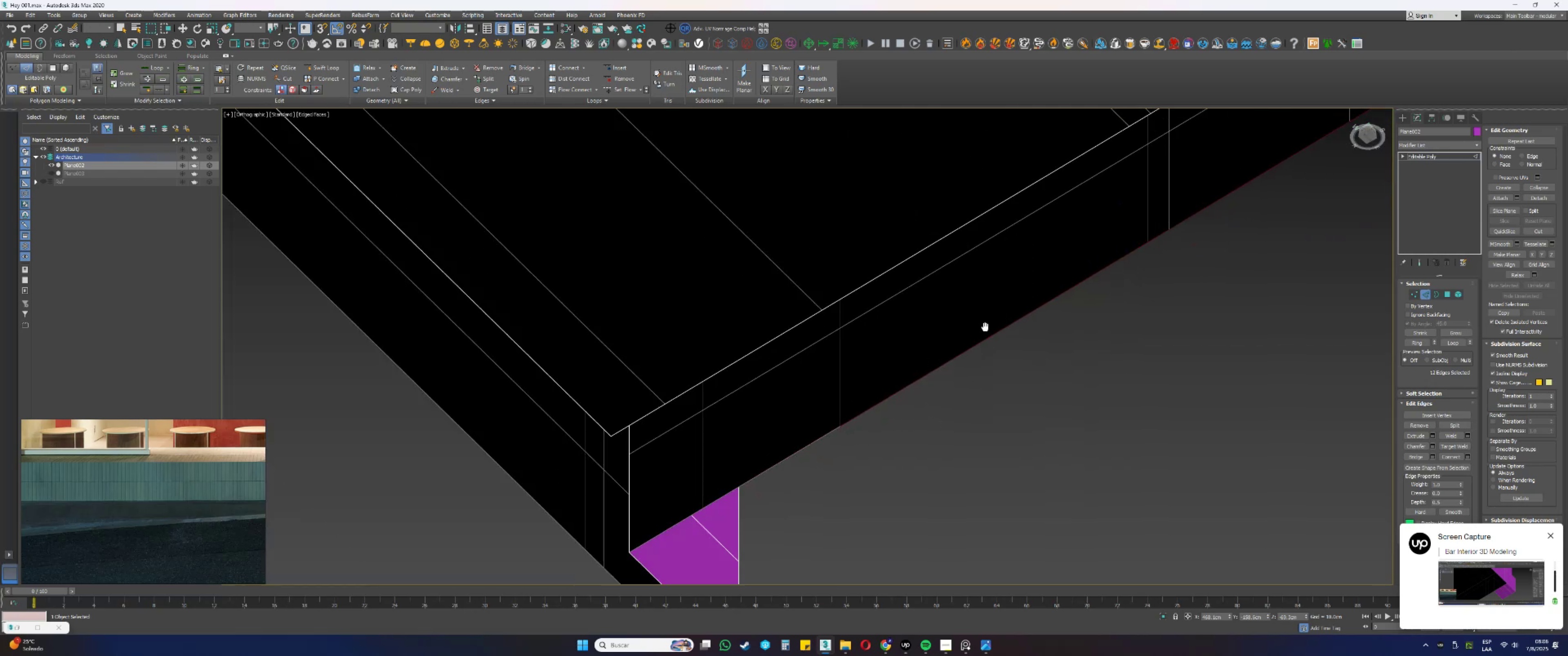 
hold_key(key=ControlLeft, duration=0.48)
left_click_drag(start_coordinate=[842, 453], to_coordinate=[838, 418])
 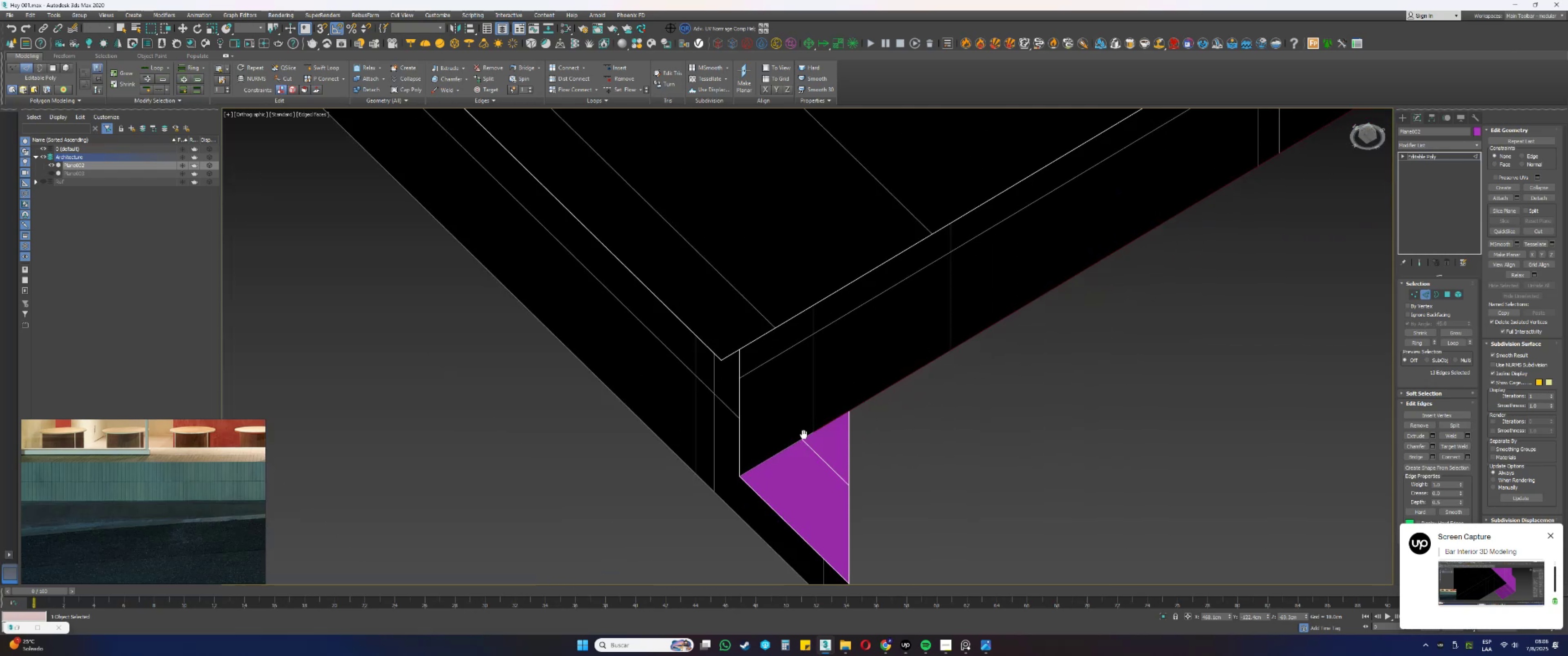 
hold_key(key=ControlLeft, duration=0.52)
left_click([894, 393])
 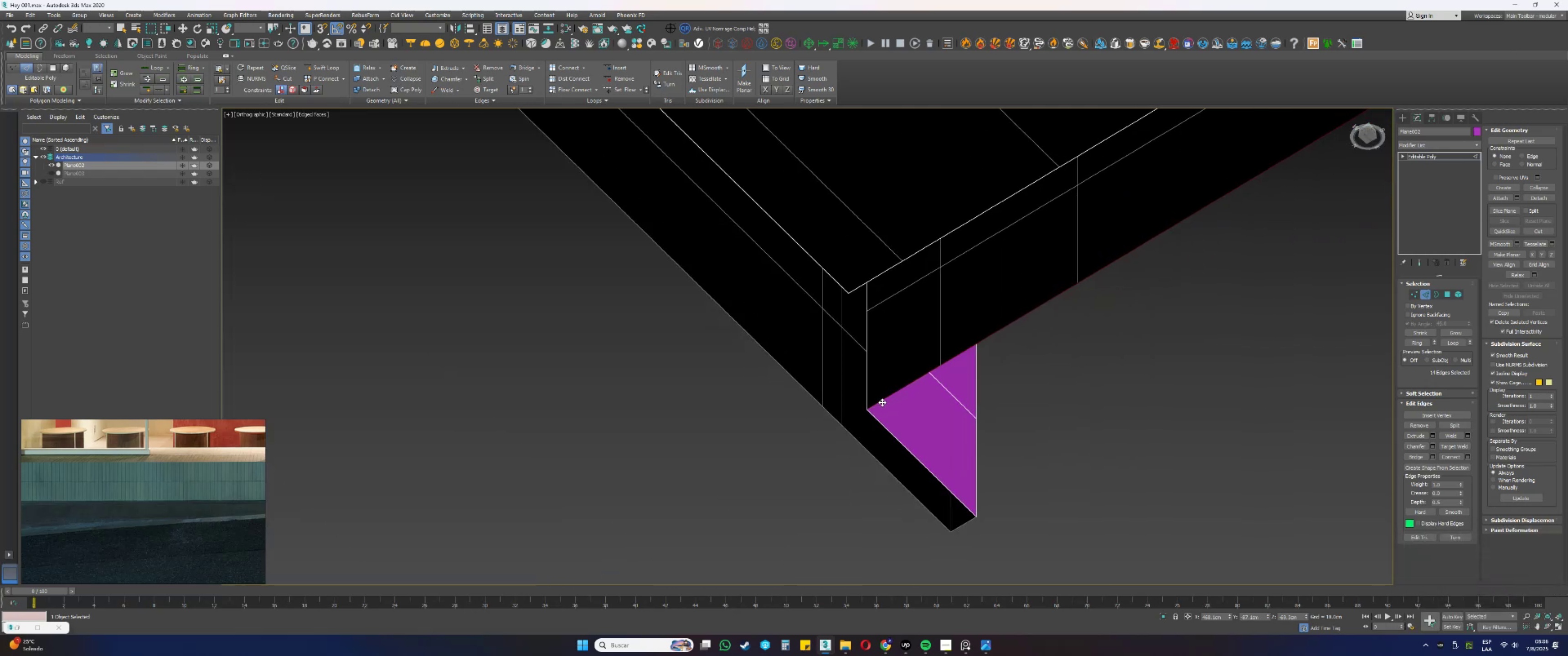 
scroll: coordinate [881, 403], scroll_direction: down, amount: 4.0
 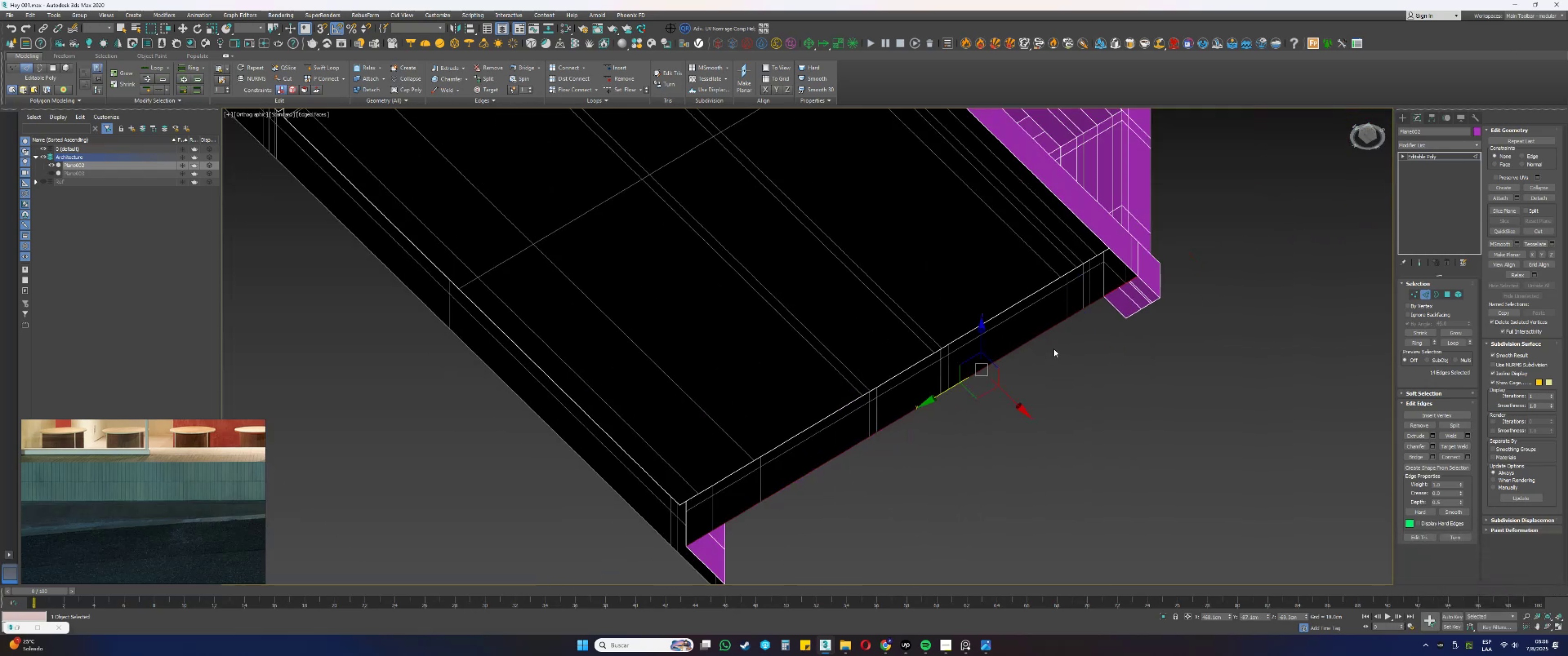 
hold_key(key=ShiftLeft, duration=0.7)
left_click_drag(start_coordinate=[1007, 392], to_coordinate=[1131, 267])
 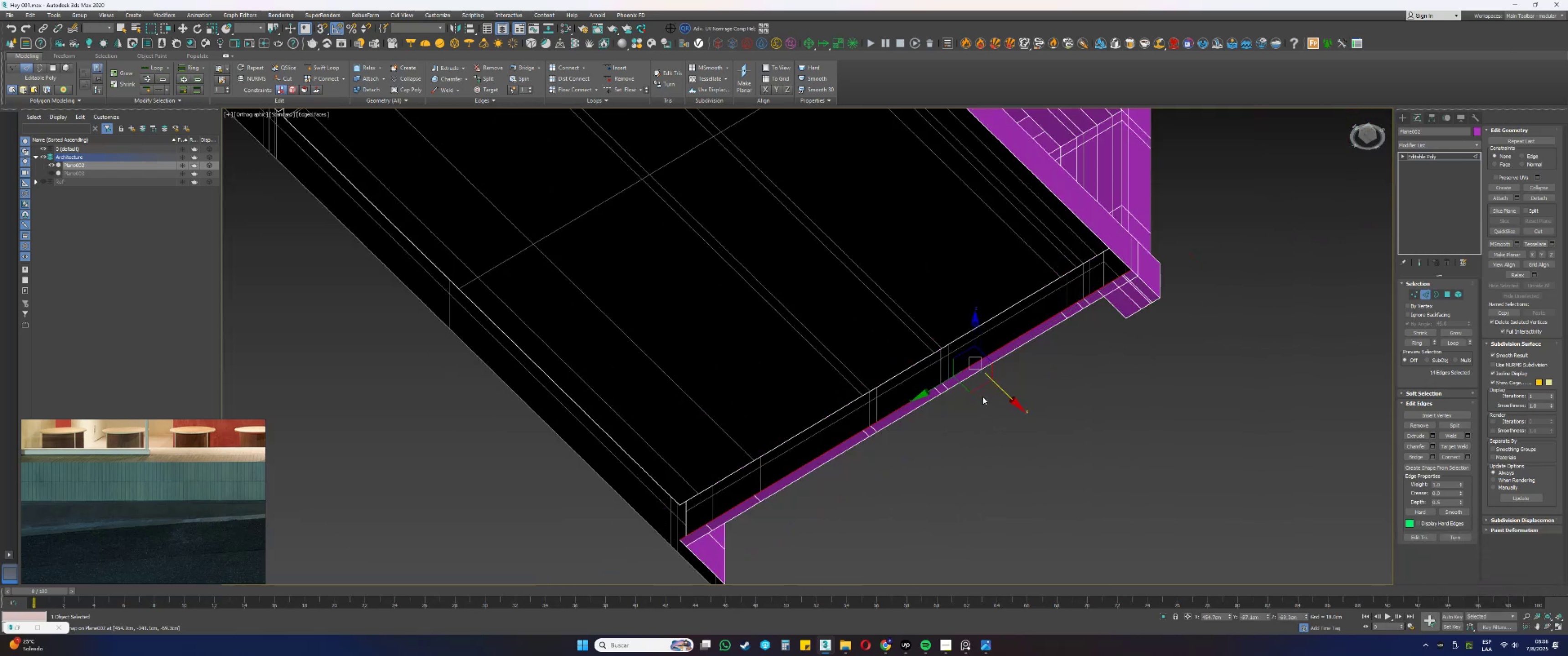 
type(ss)
 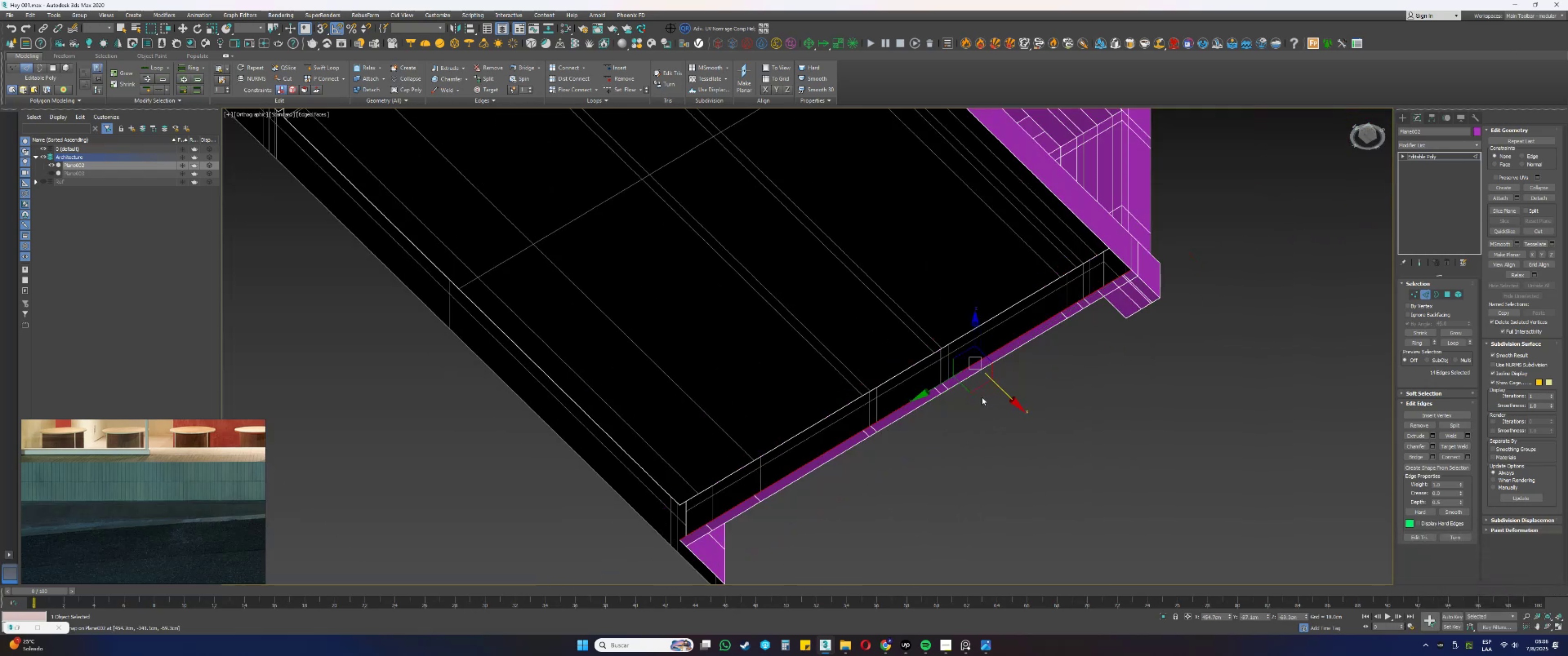 
hold_key(key=ShiftLeft, duration=0.4)
left_click_drag(start_coordinate=[1001, 386], to_coordinate=[951, 335])
 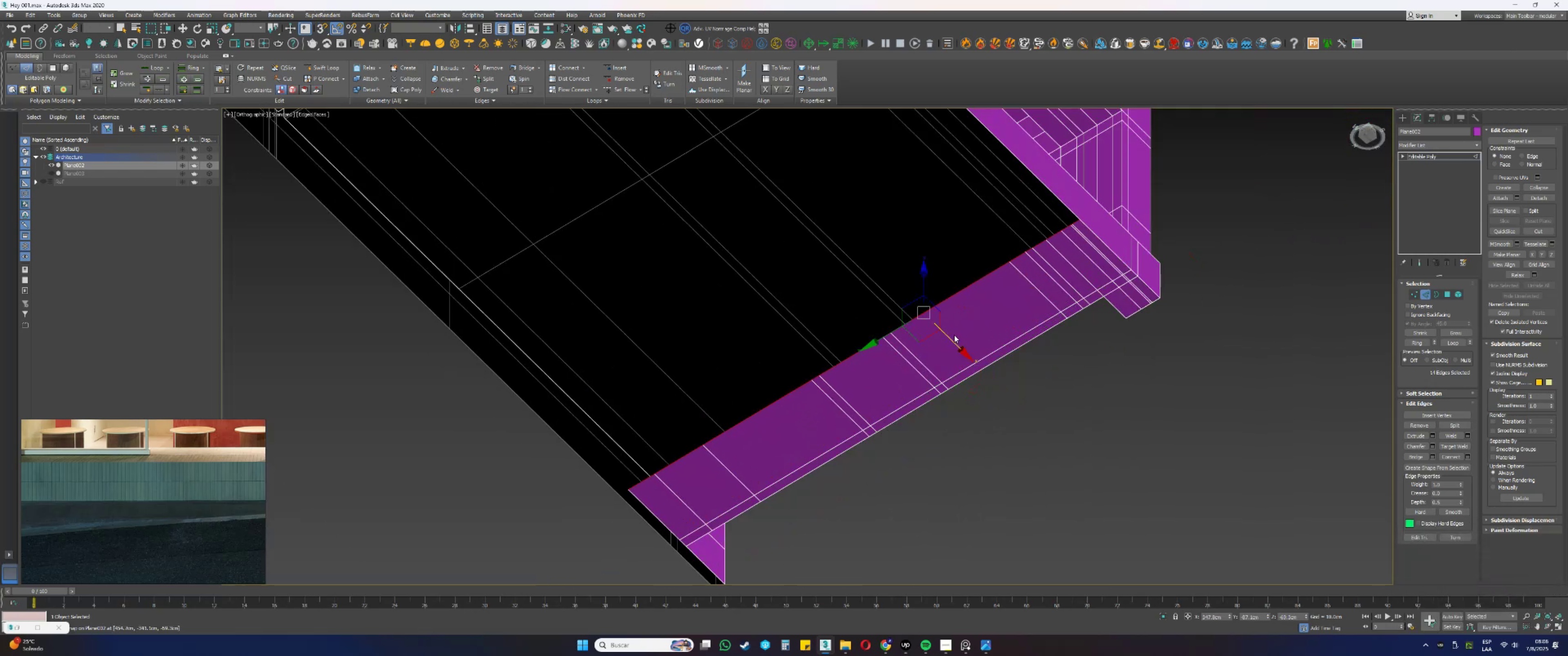 
hold_key(key=AltLeft, duration=0.34)
 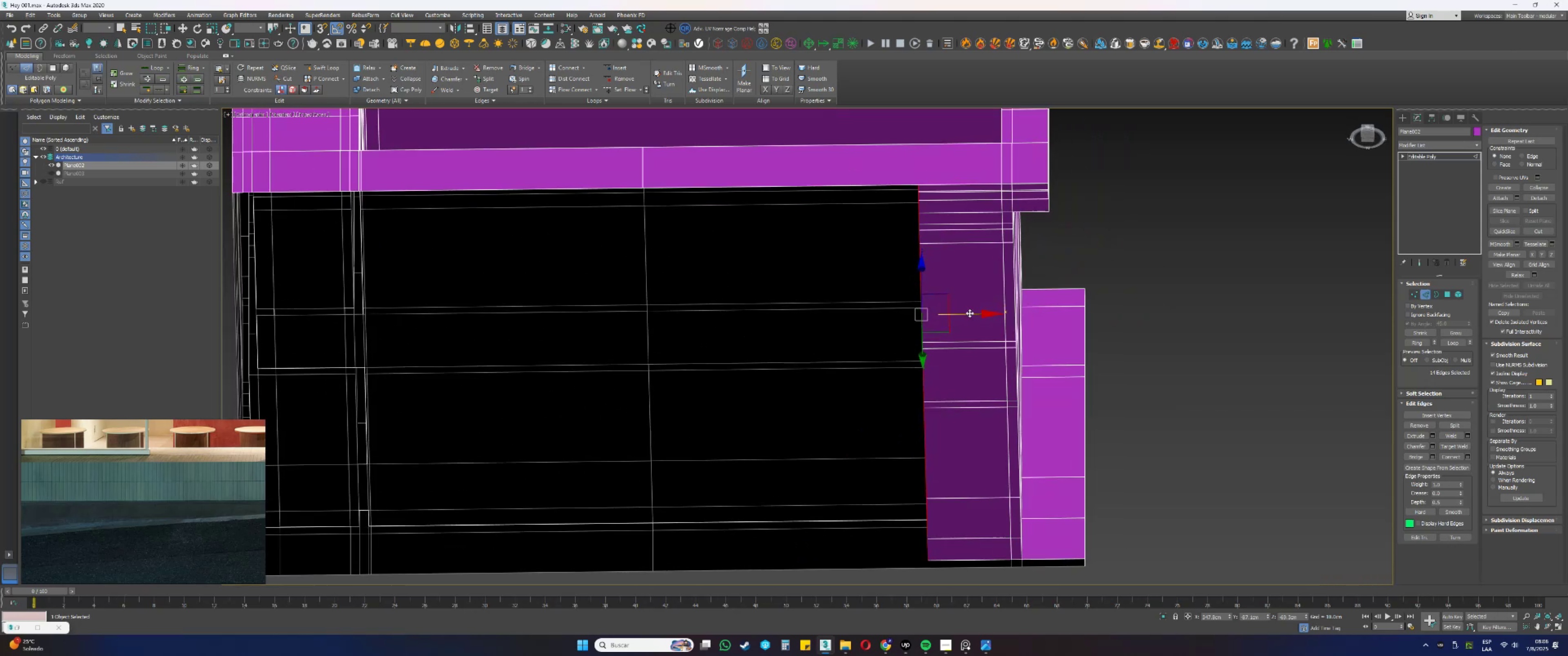 
scroll: coordinate [983, 304], scroll_direction: down, amount: 1.0
 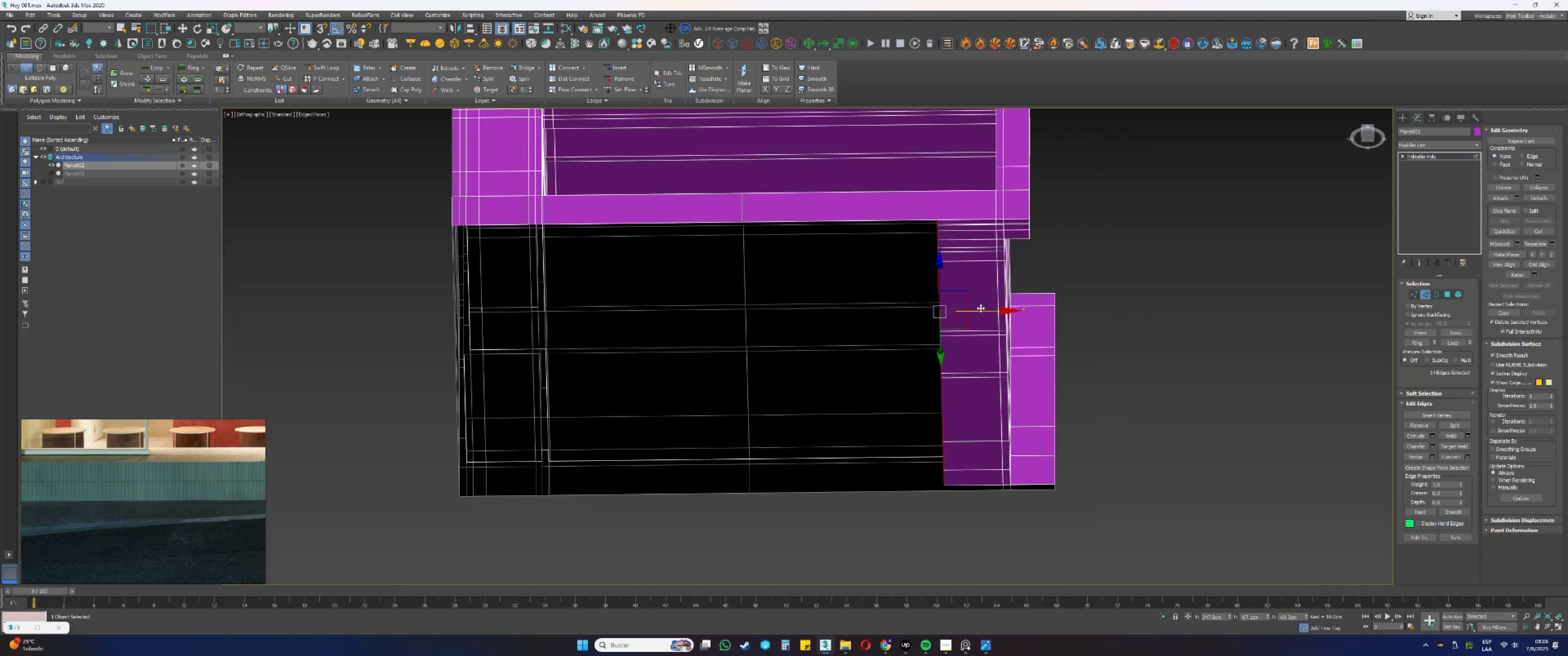 
left_click_drag(start_coordinate=[980, 310], to_coordinate=[747, 492])
 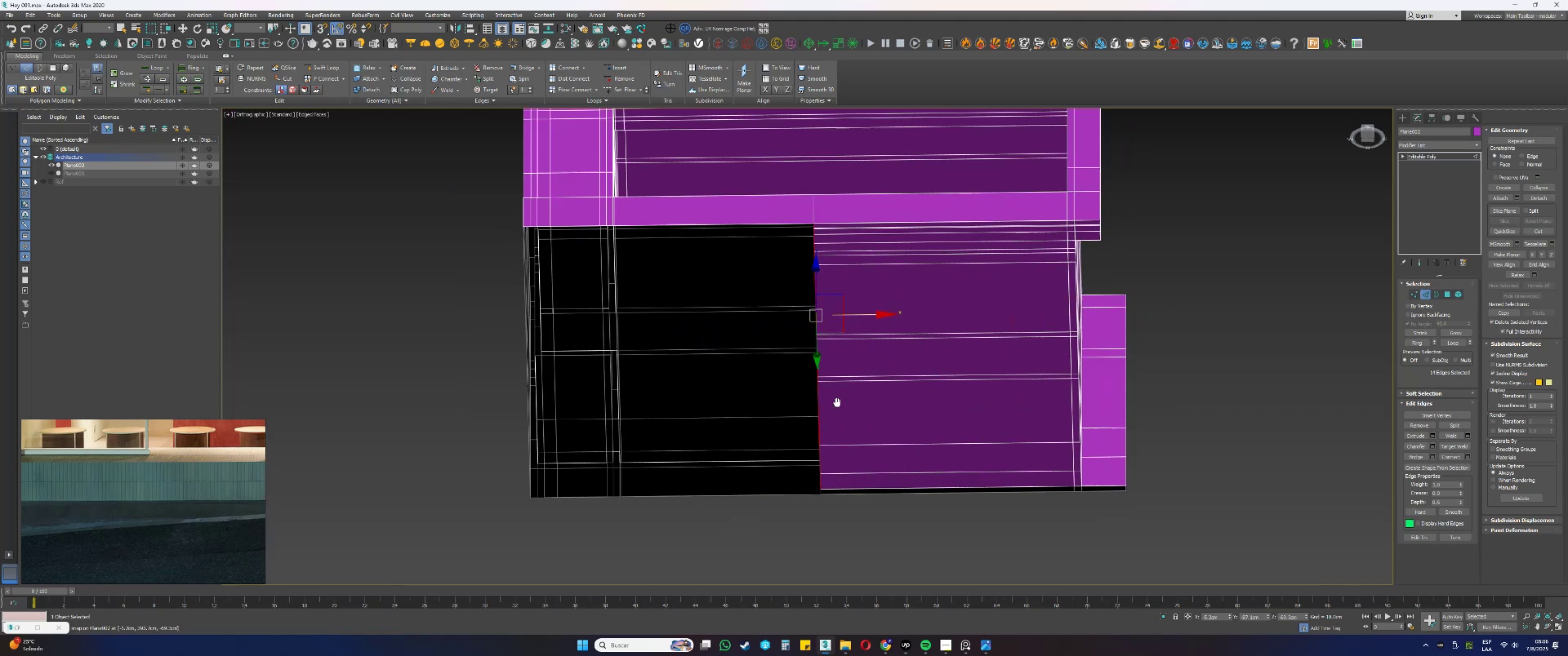 
type(ssss)
 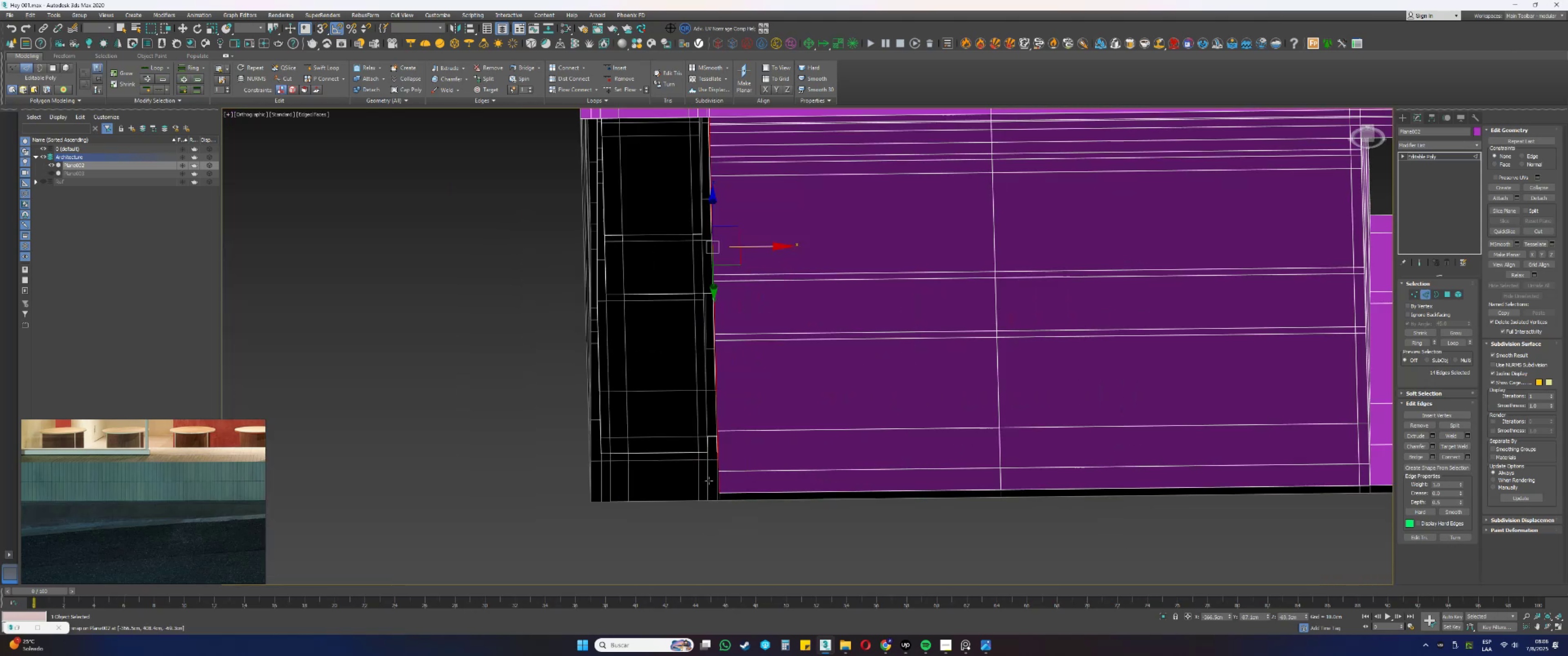 
left_click_drag(start_coordinate=[967, 314], to_coordinate=[739, 492])
 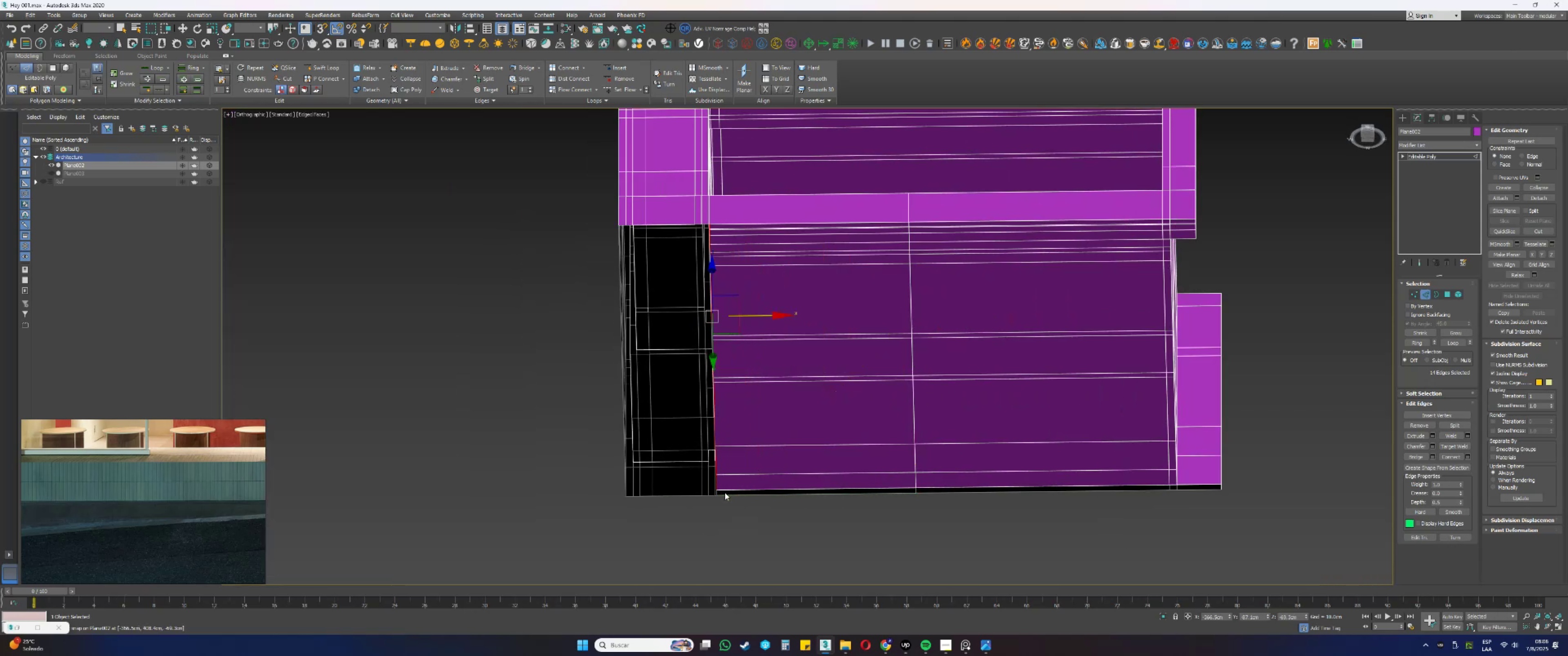 
scroll: coordinate [710, 483], scroll_direction: up, amount: 1.0
 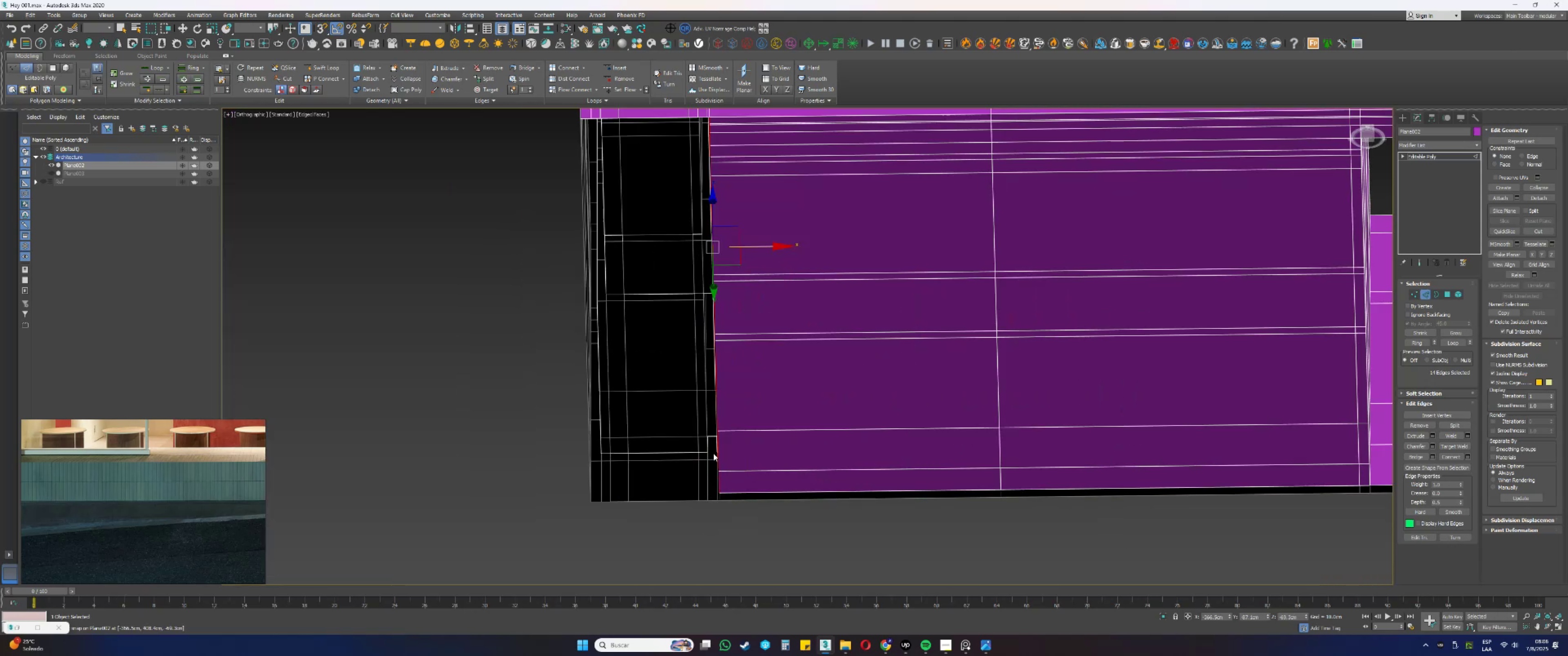 
hold_key(key=AltLeft, duration=0.43)
 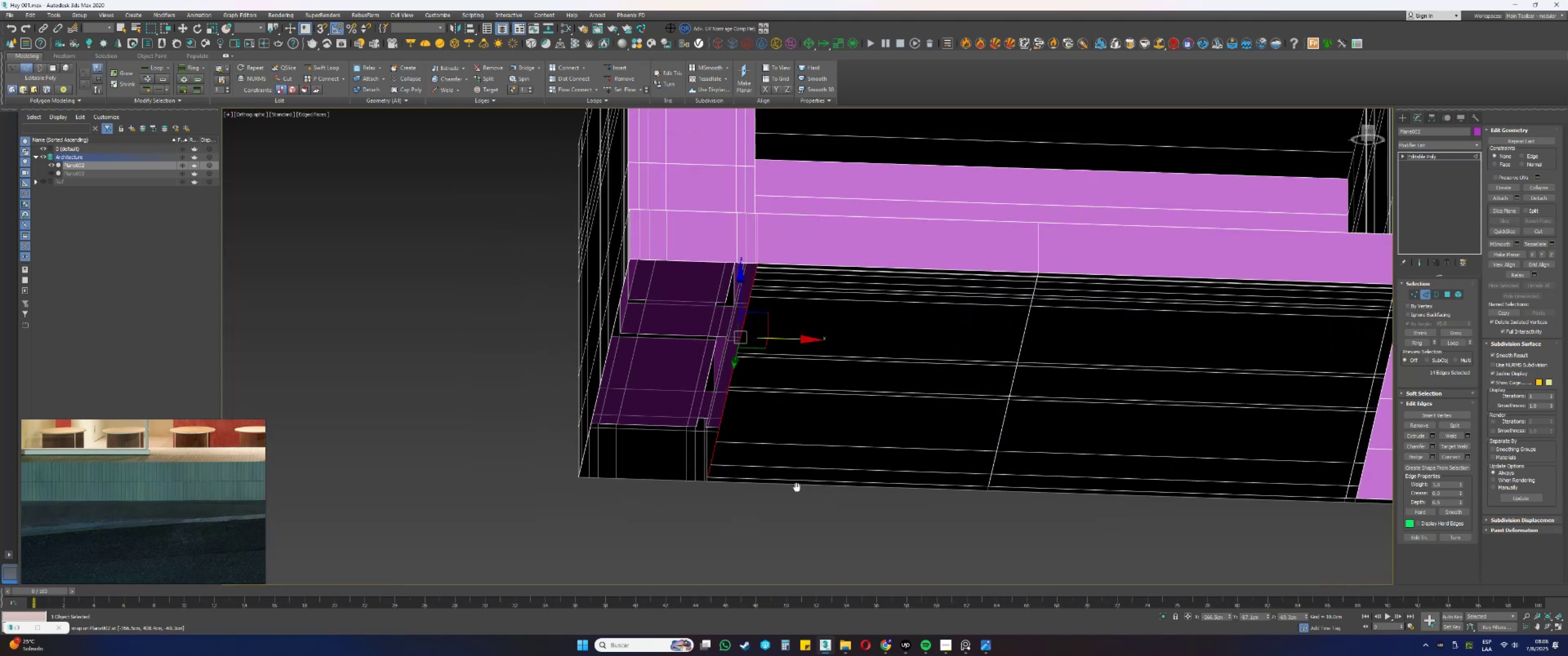 
hold_key(key=AltLeft, duration=0.51)
 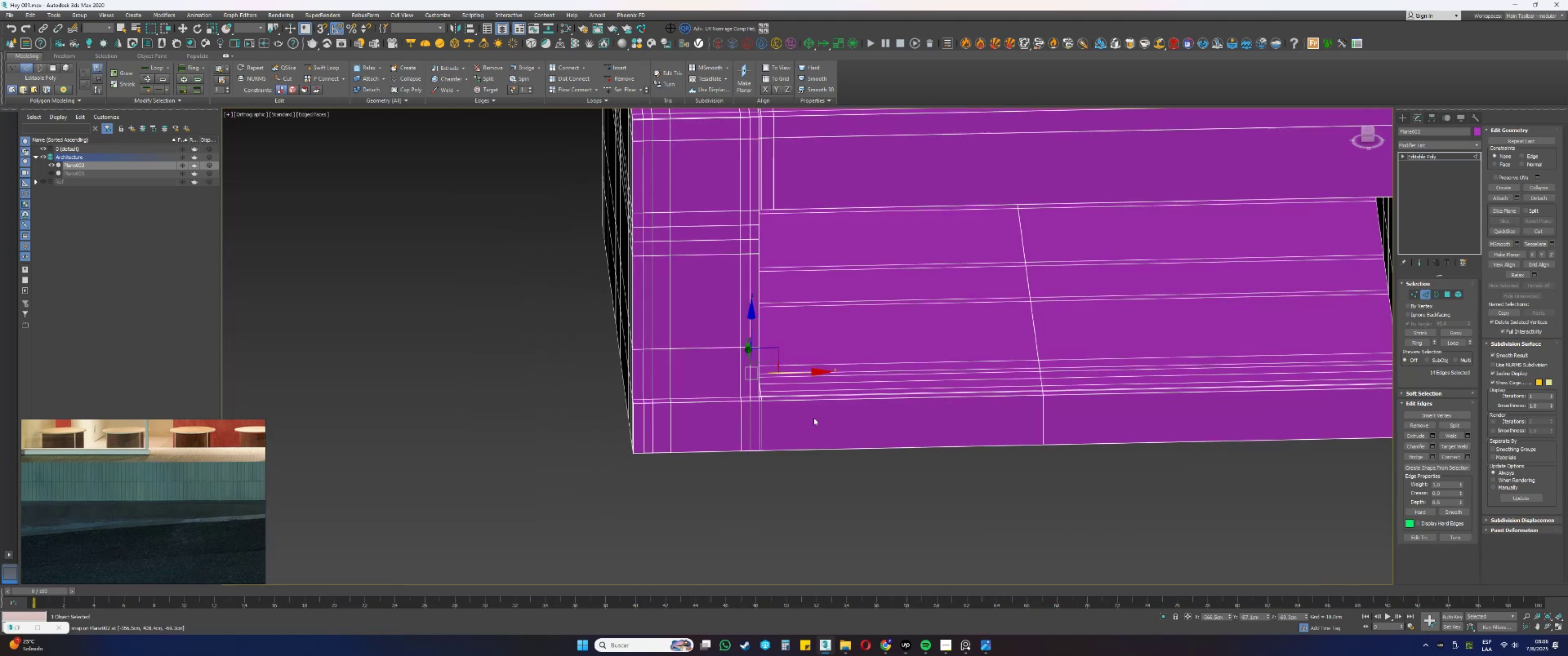 
scroll: coordinate [770, 404], scroll_direction: up, amount: 1.0
 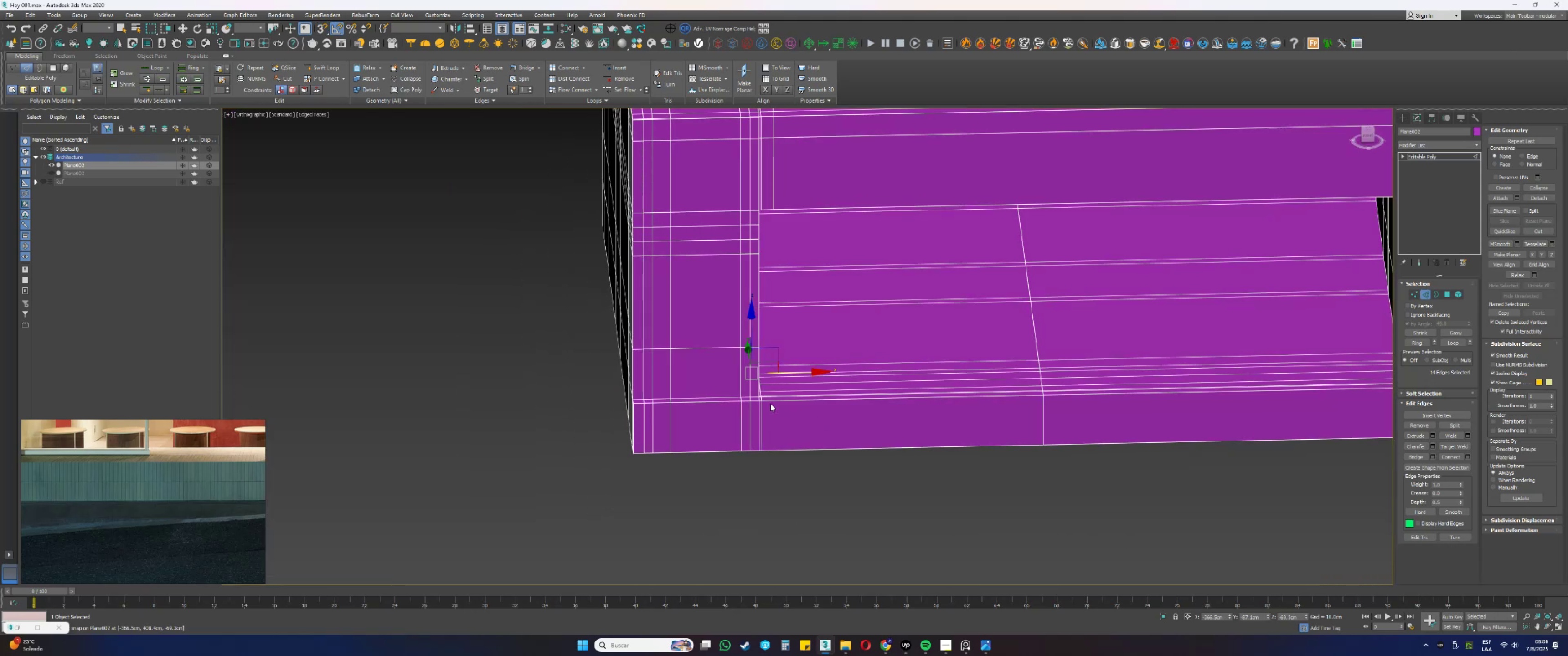 
hold_key(key=AltLeft, duration=0.82)
 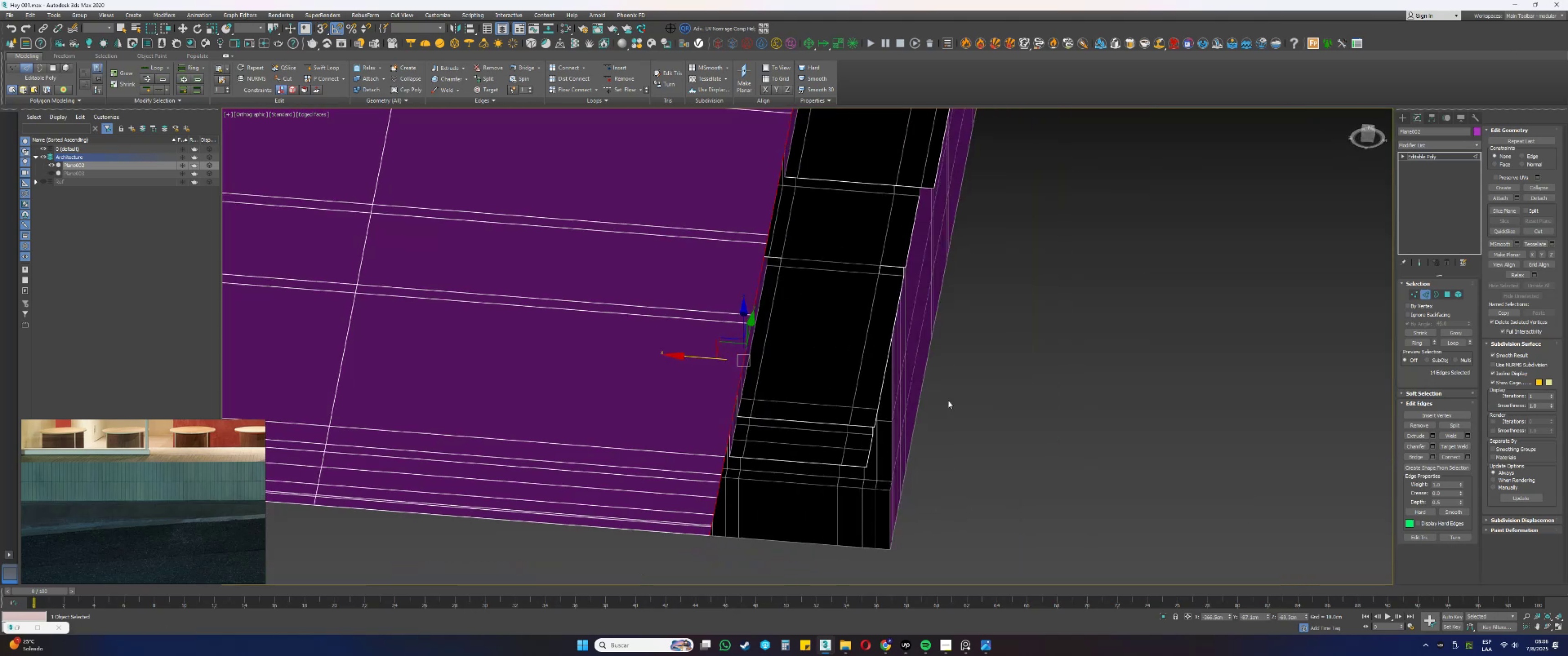 
scroll: coordinate [874, 501], scroll_direction: up, amount: 1.0
 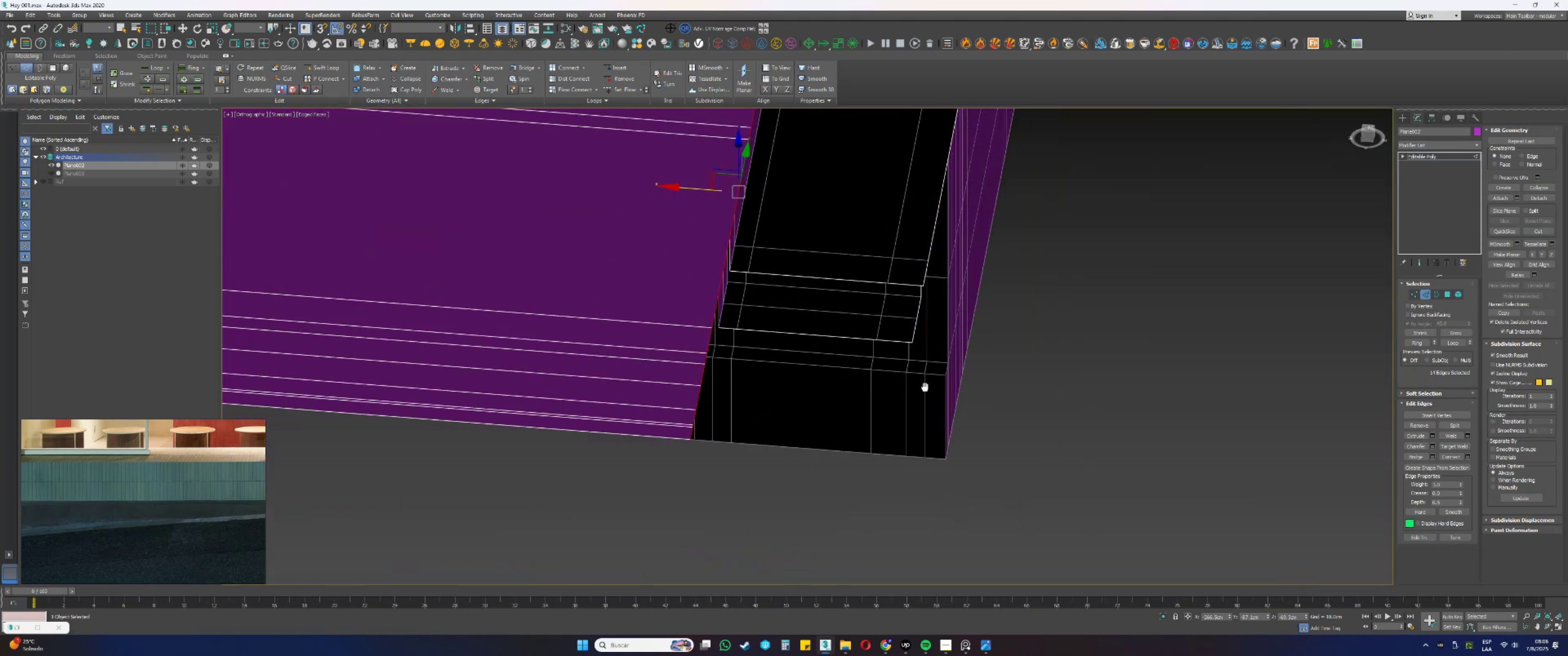 
key(Alt+AltLeft)
 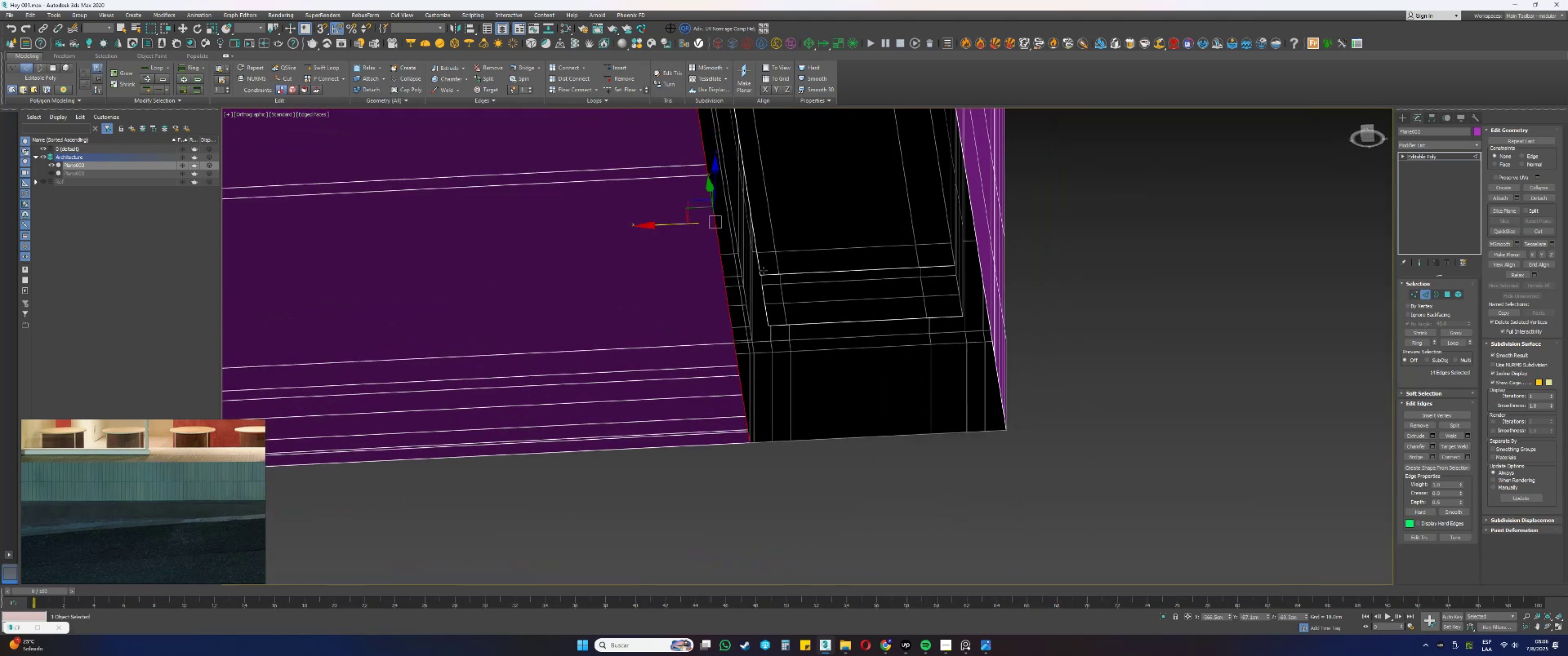 
type(ssssssssss)
 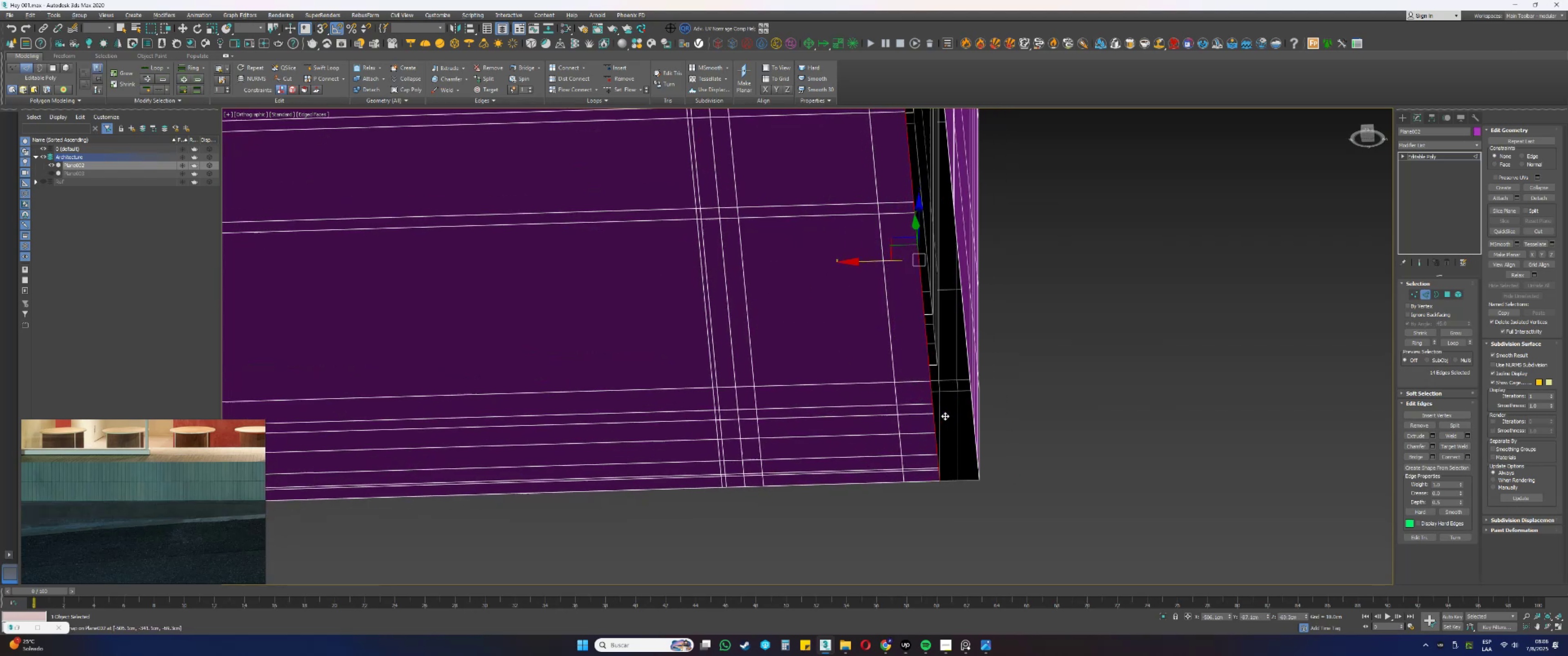 
left_click_drag(start_coordinate=[666, 225], to_coordinate=[755, 443])
 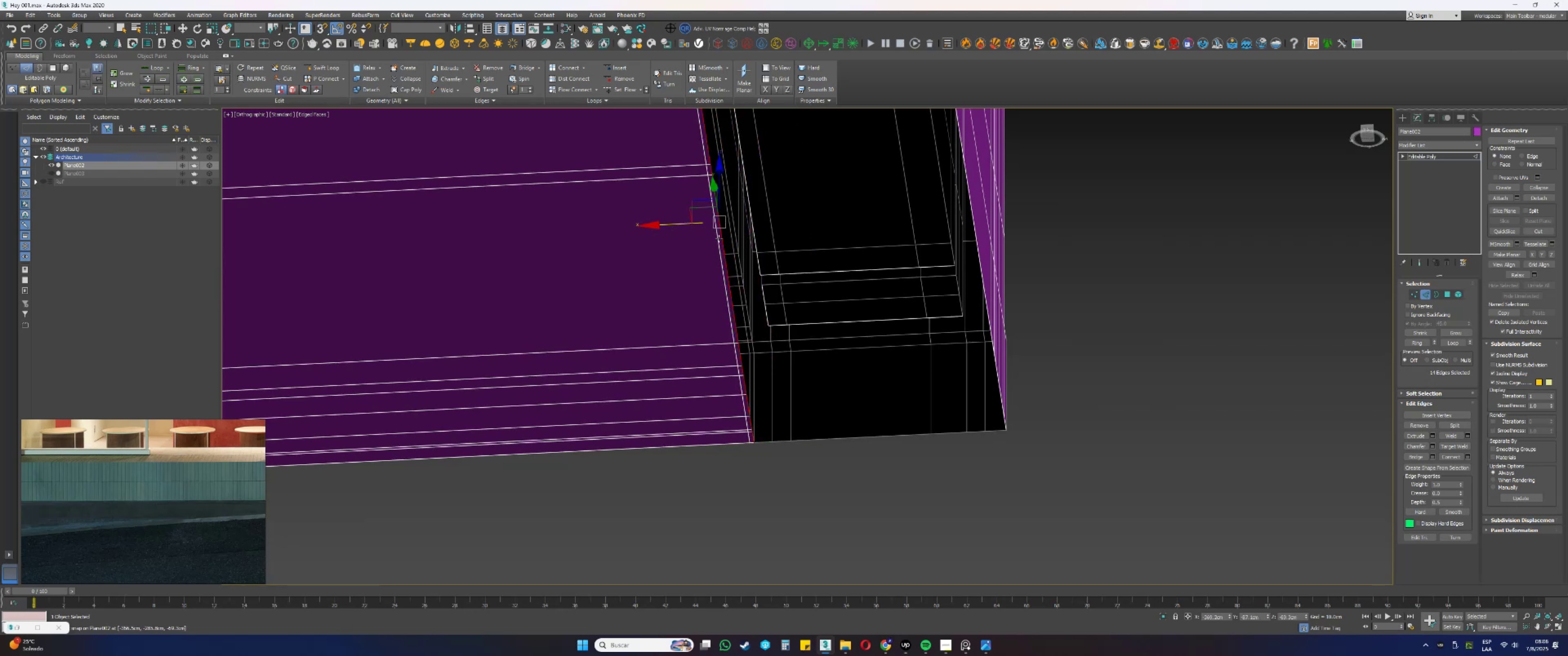 
left_click_drag(start_coordinate=[680, 225], to_coordinate=[774, 441])
 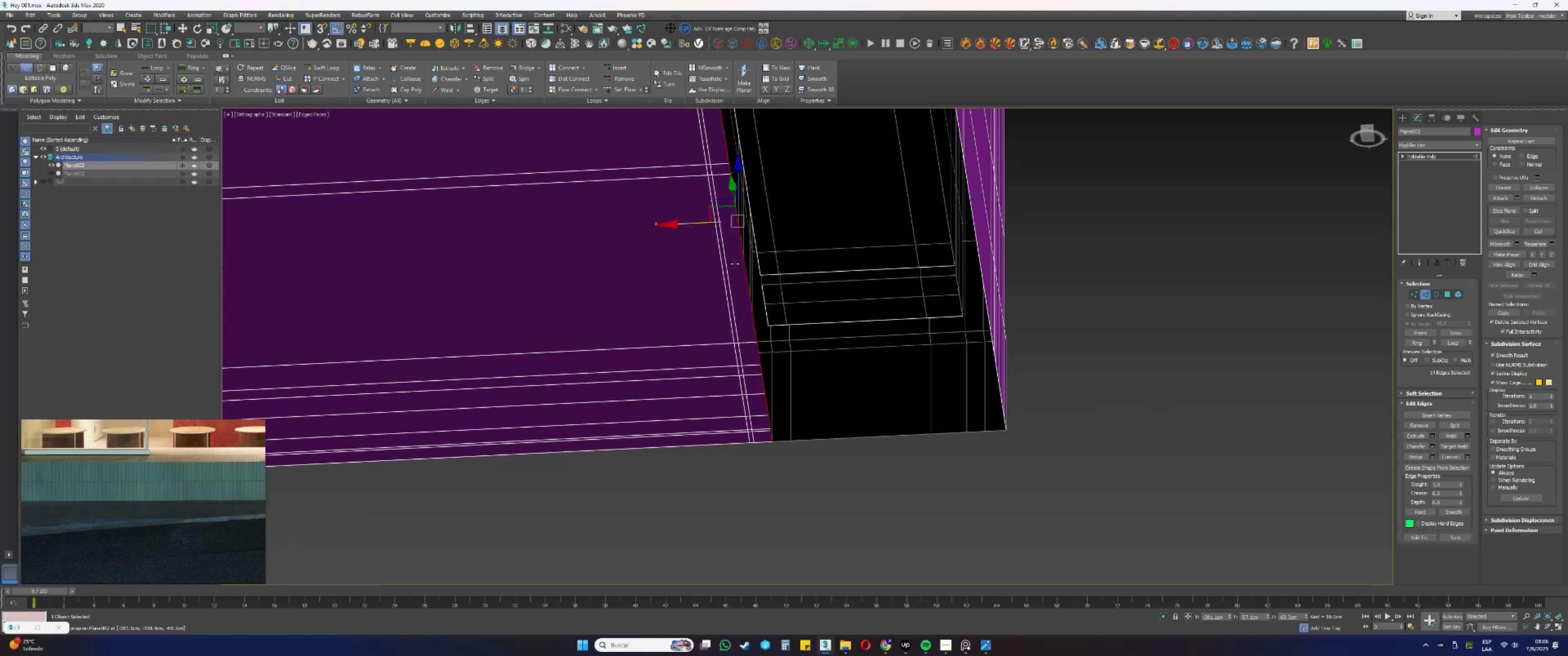 
left_click_drag(start_coordinate=[700, 224], to_coordinate=[788, 439])
 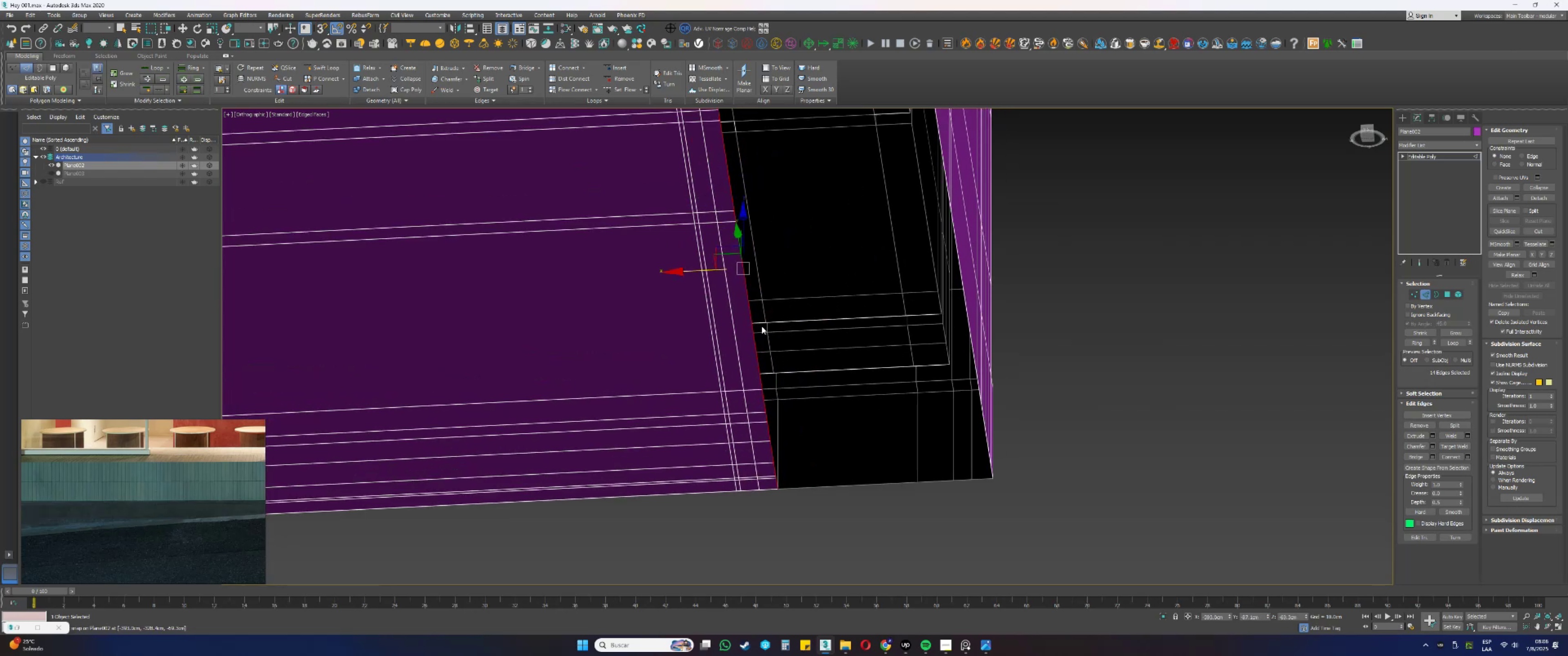 
left_click_drag(start_coordinate=[696, 270], to_coordinate=[916, 480])
 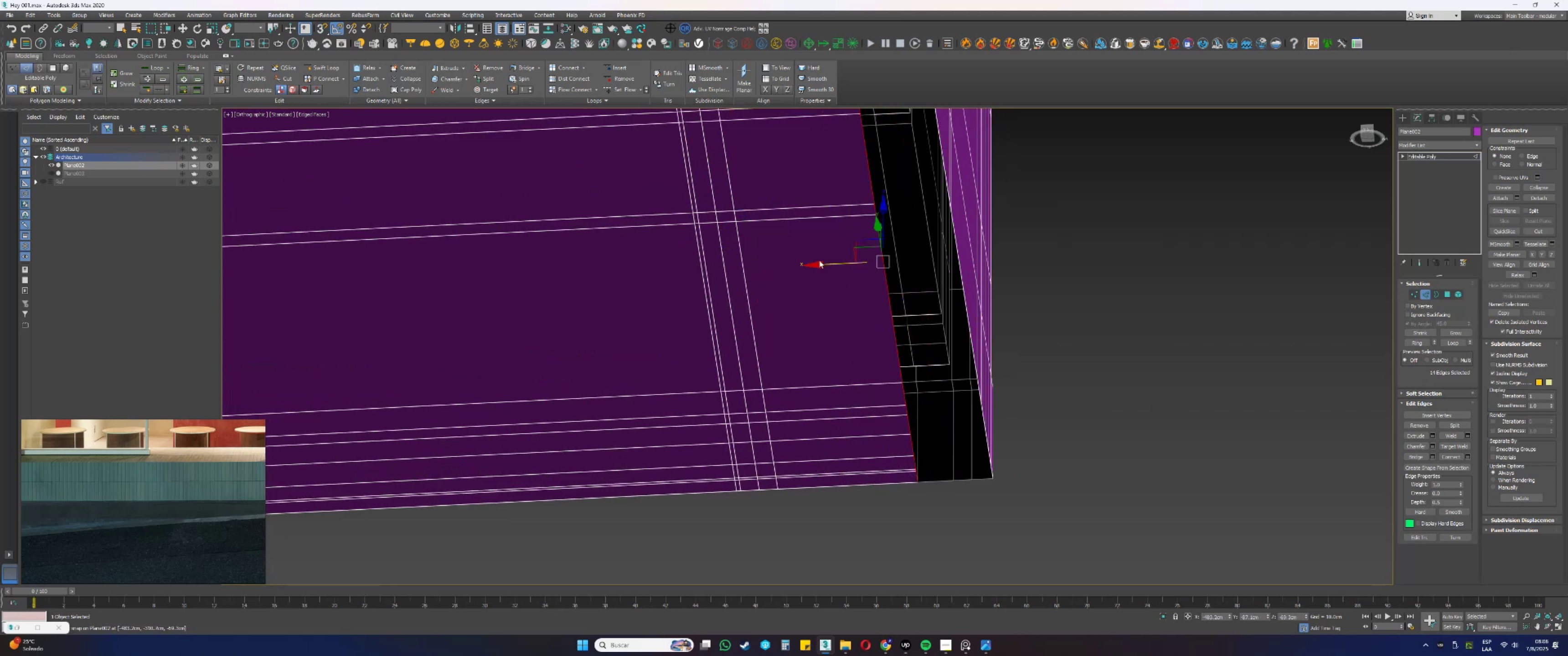 
left_click_drag(start_coordinate=[828, 264], to_coordinate=[949, 477])
 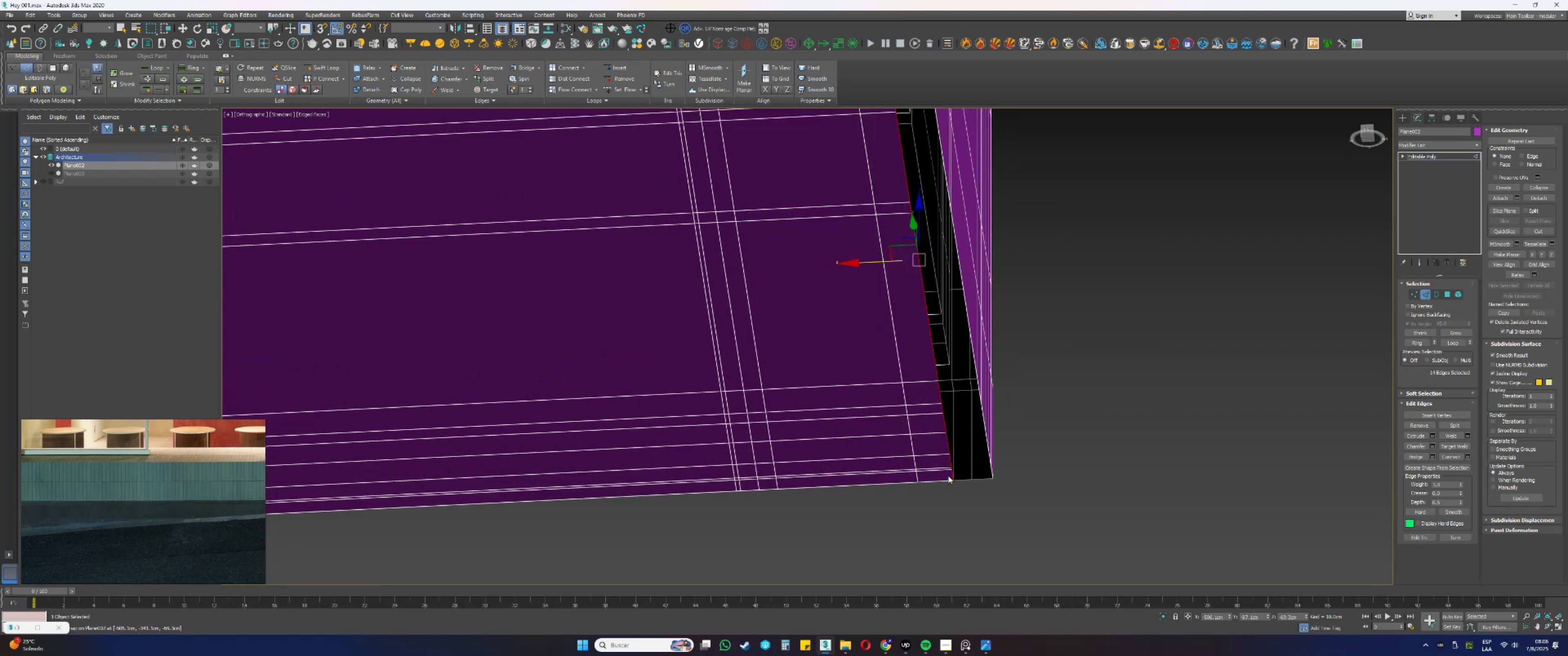 
key(Alt+AltLeft)
 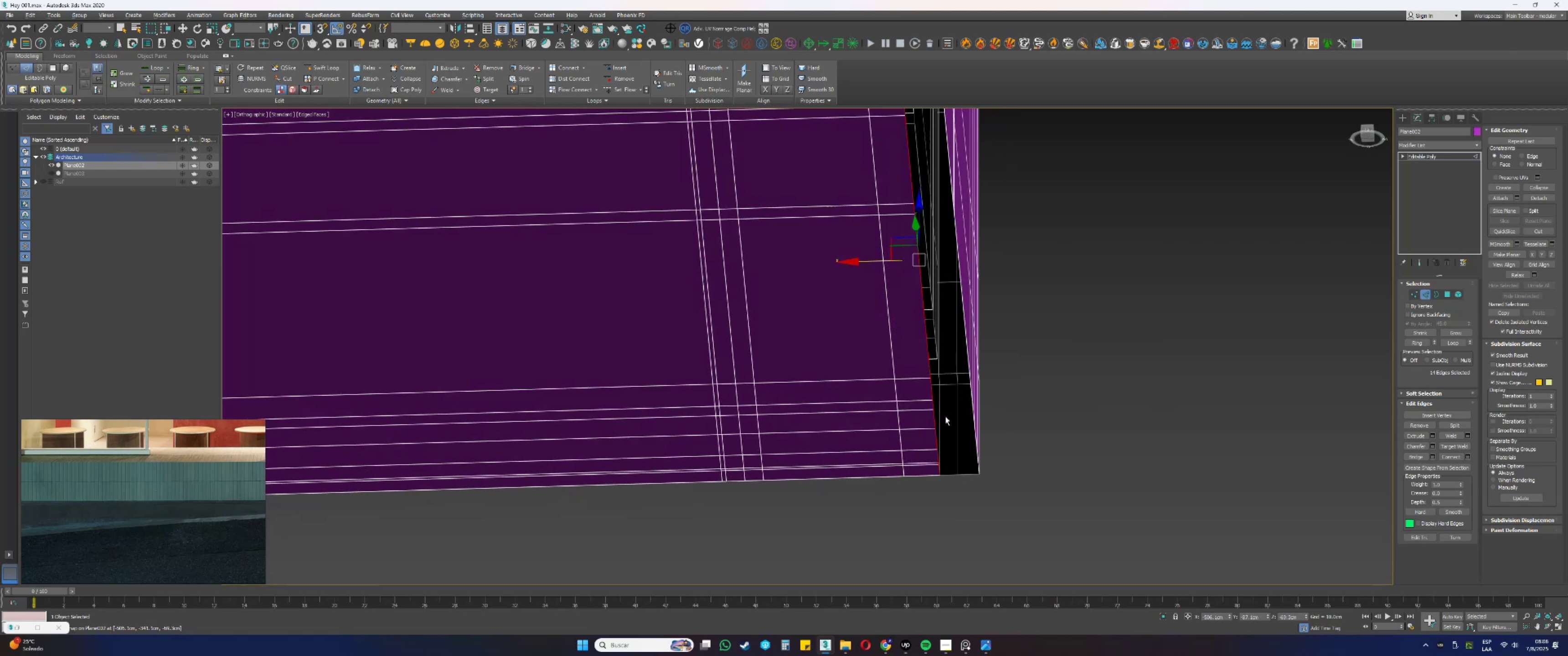 
key(Alt+AltLeft)
 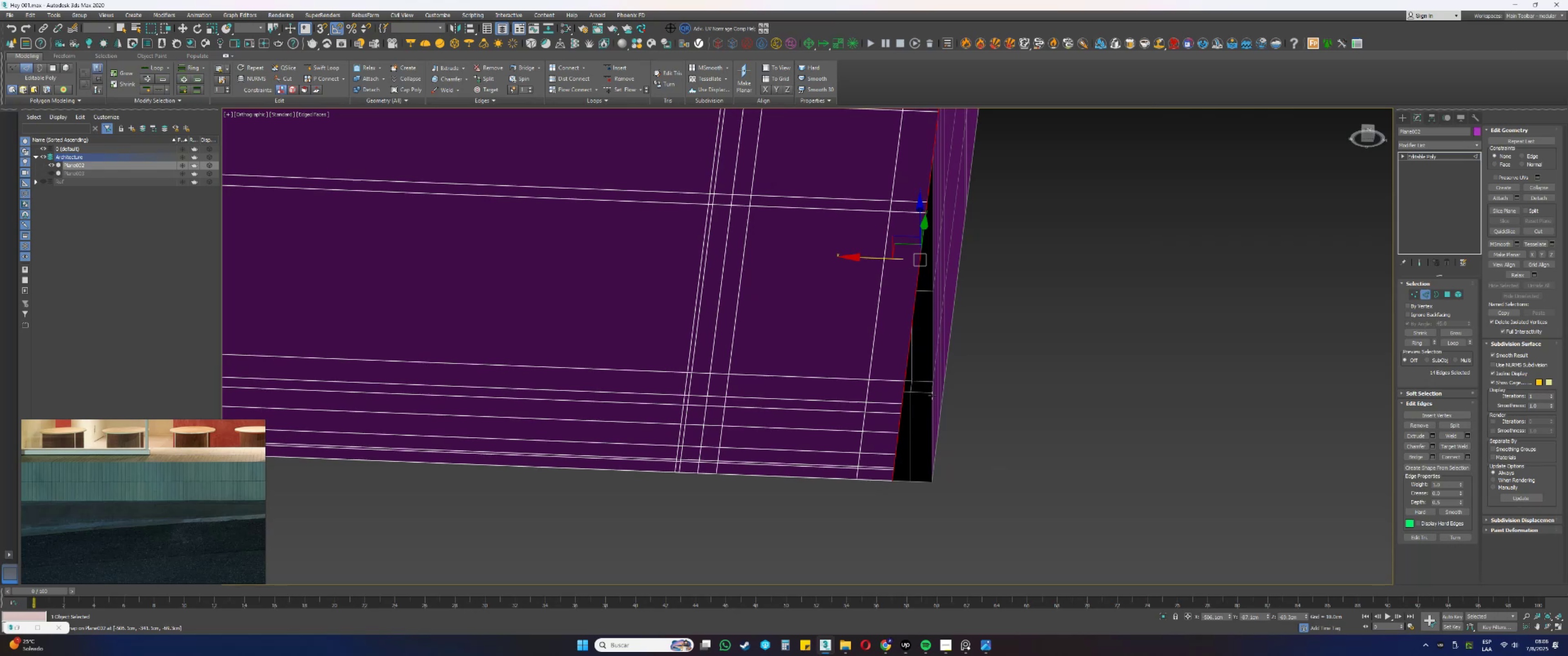 
hold_key(key=ShiftLeft, duration=0.55)
left_click_drag(start_coordinate=[868, 256], to_coordinate=[913, 482])
 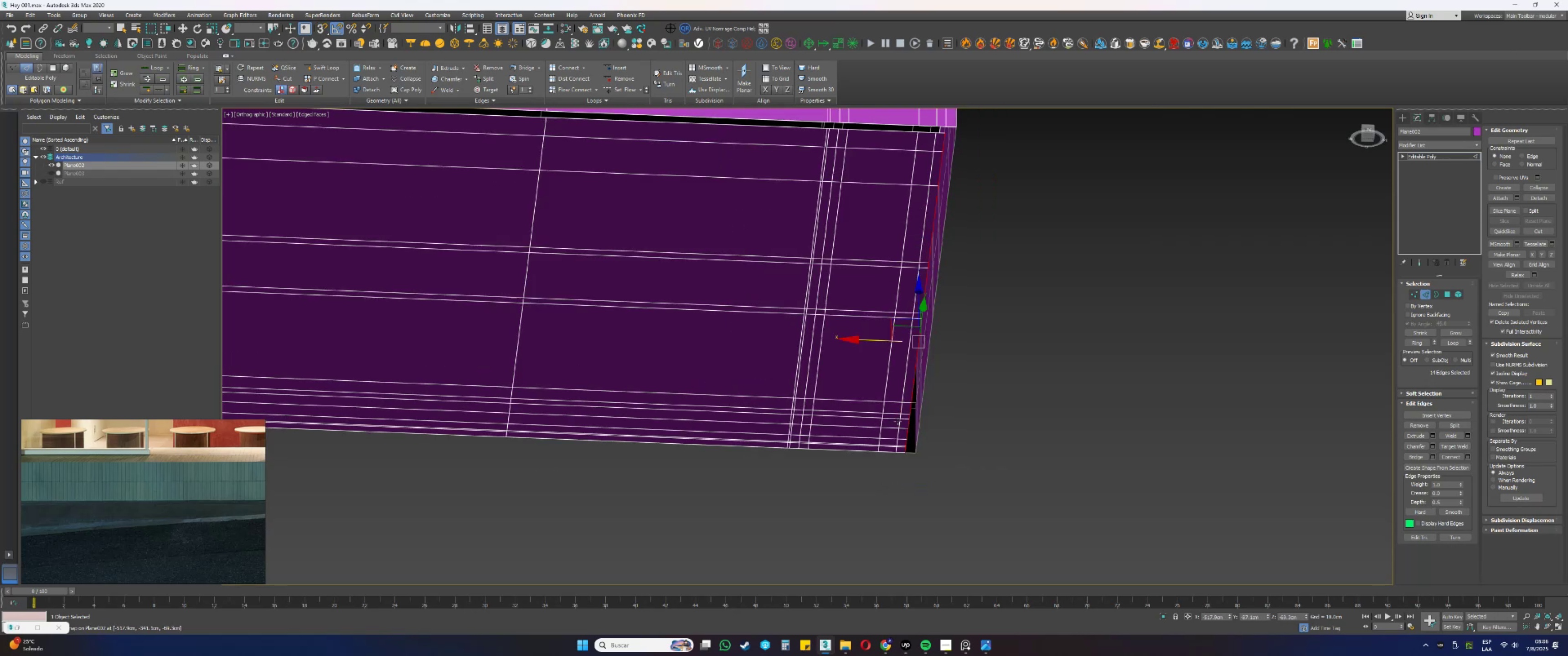 
type(ss)
 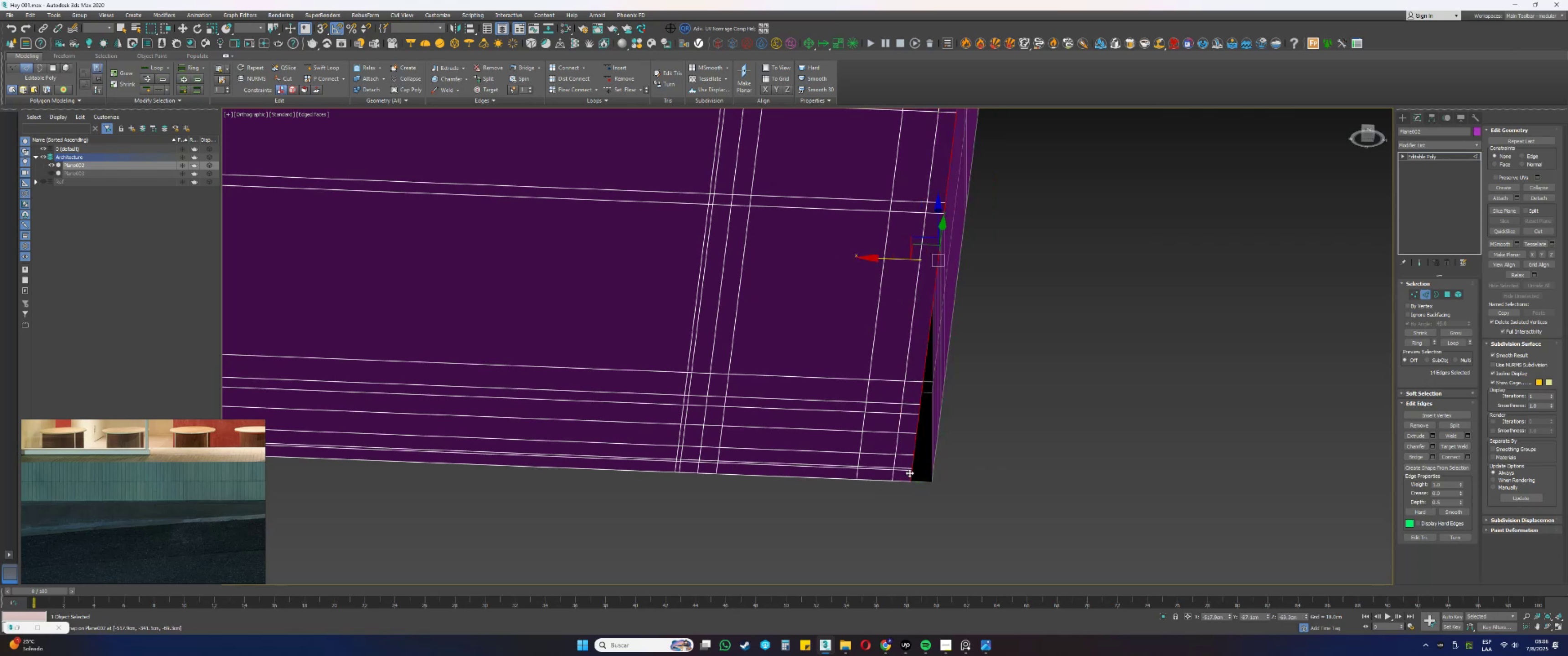 
scroll: coordinate [899, 424], scroll_direction: down, amount: 2.0
 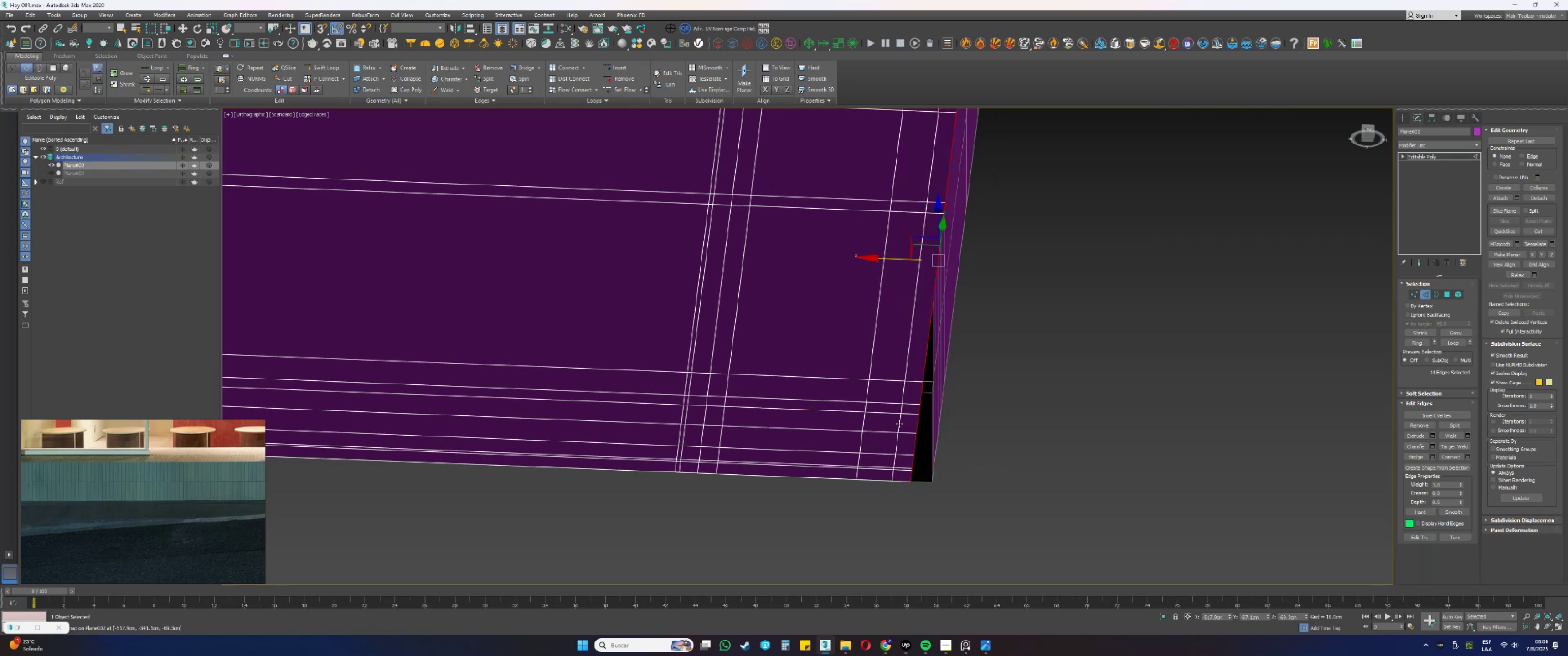 
hold_key(key=AltLeft, duration=0.72)
 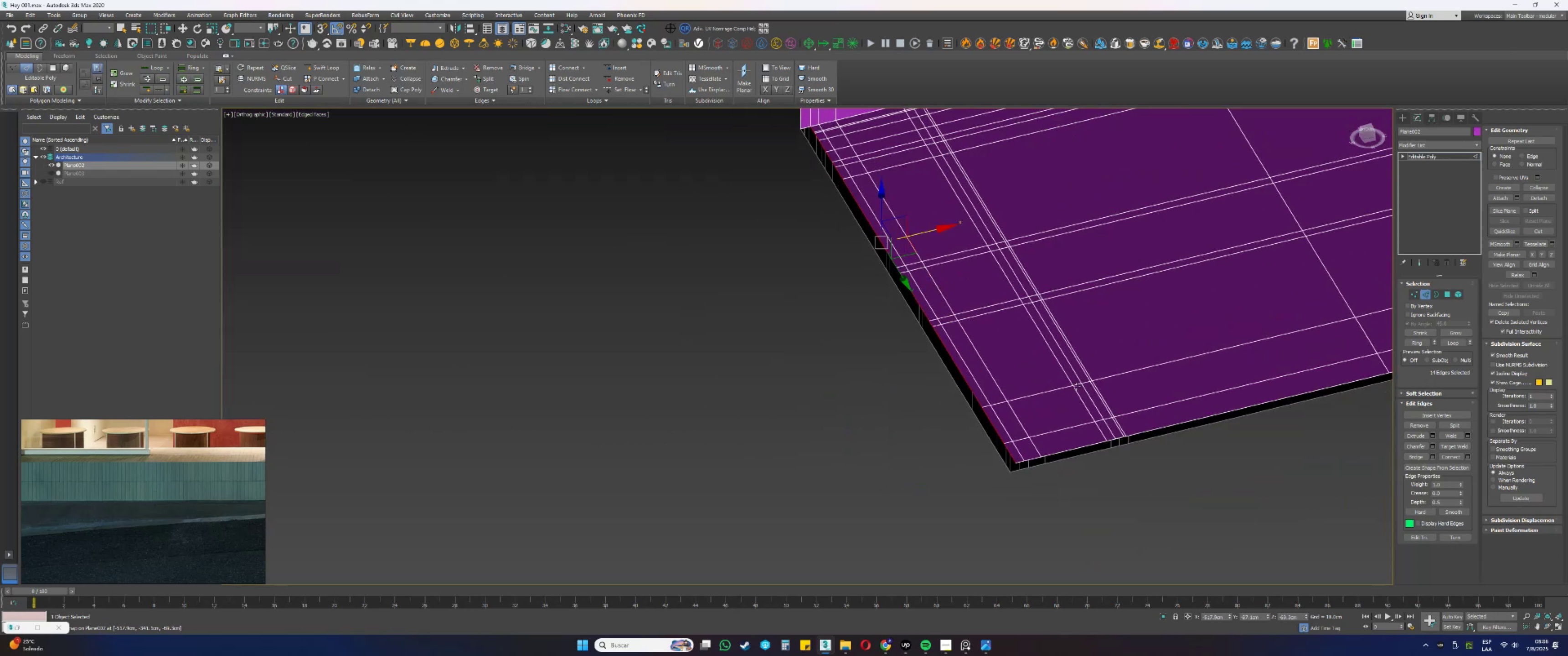 
scroll: coordinate [1041, 455], scroll_direction: up, amount: 2.0
 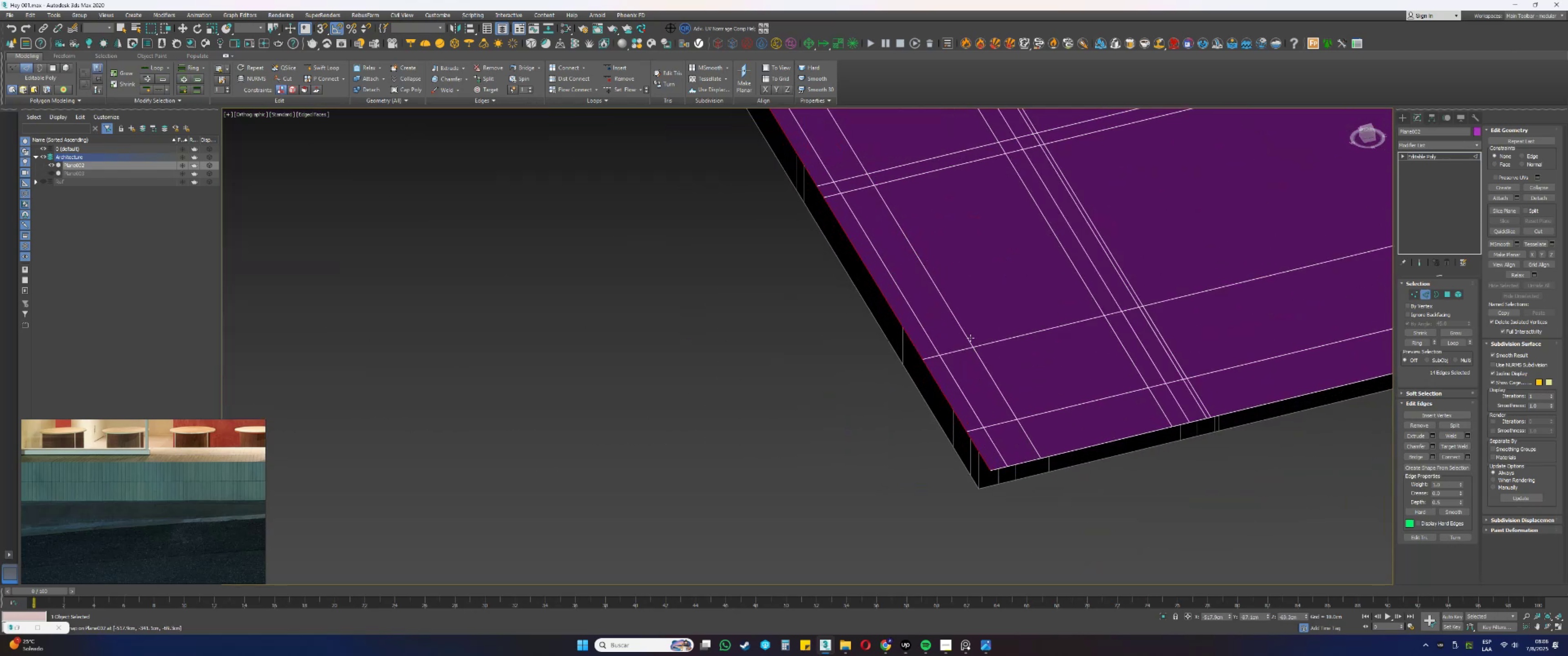 
scroll: coordinate [1012, 408], scroll_direction: down, amount: 1.0
 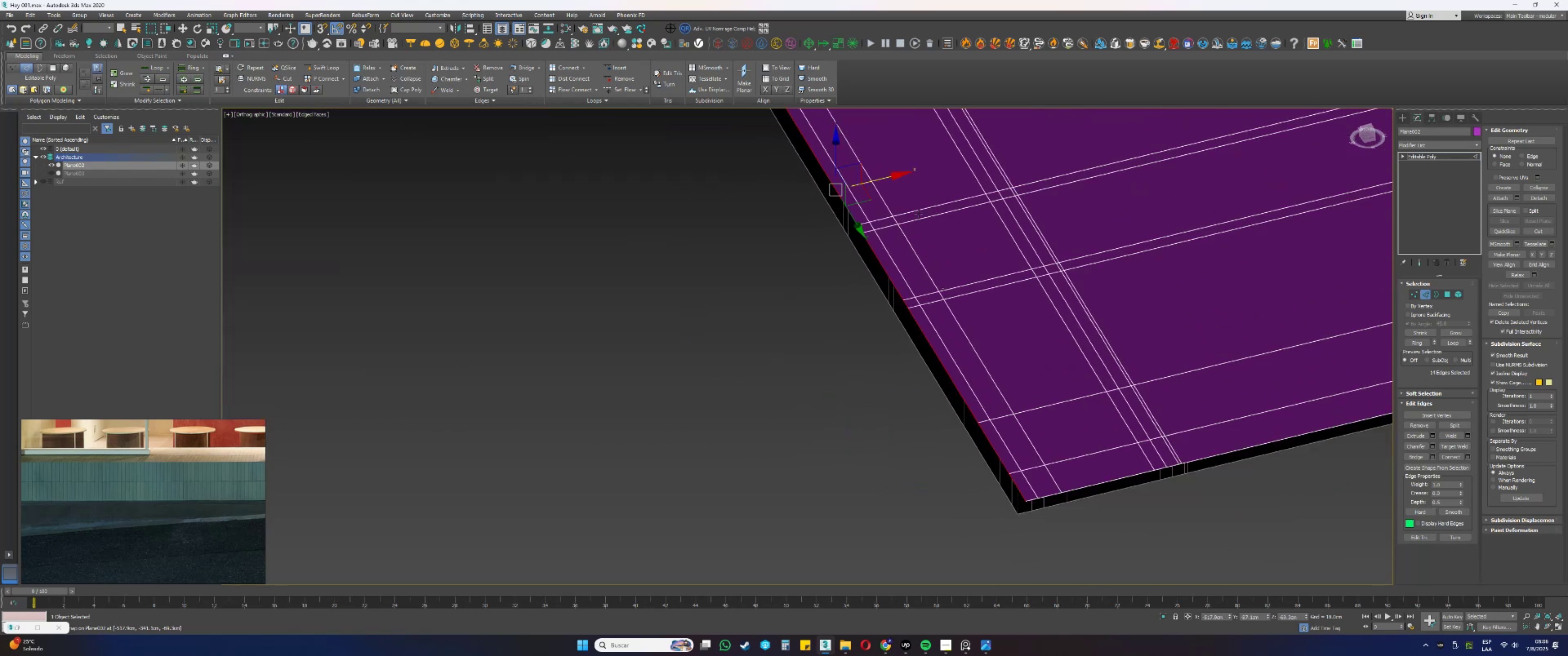 
hold_key(key=ShiftLeft, duration=0.84)
left_click_drag(start_coordinate=[880, 179], to_coordinate=[847, 238])
 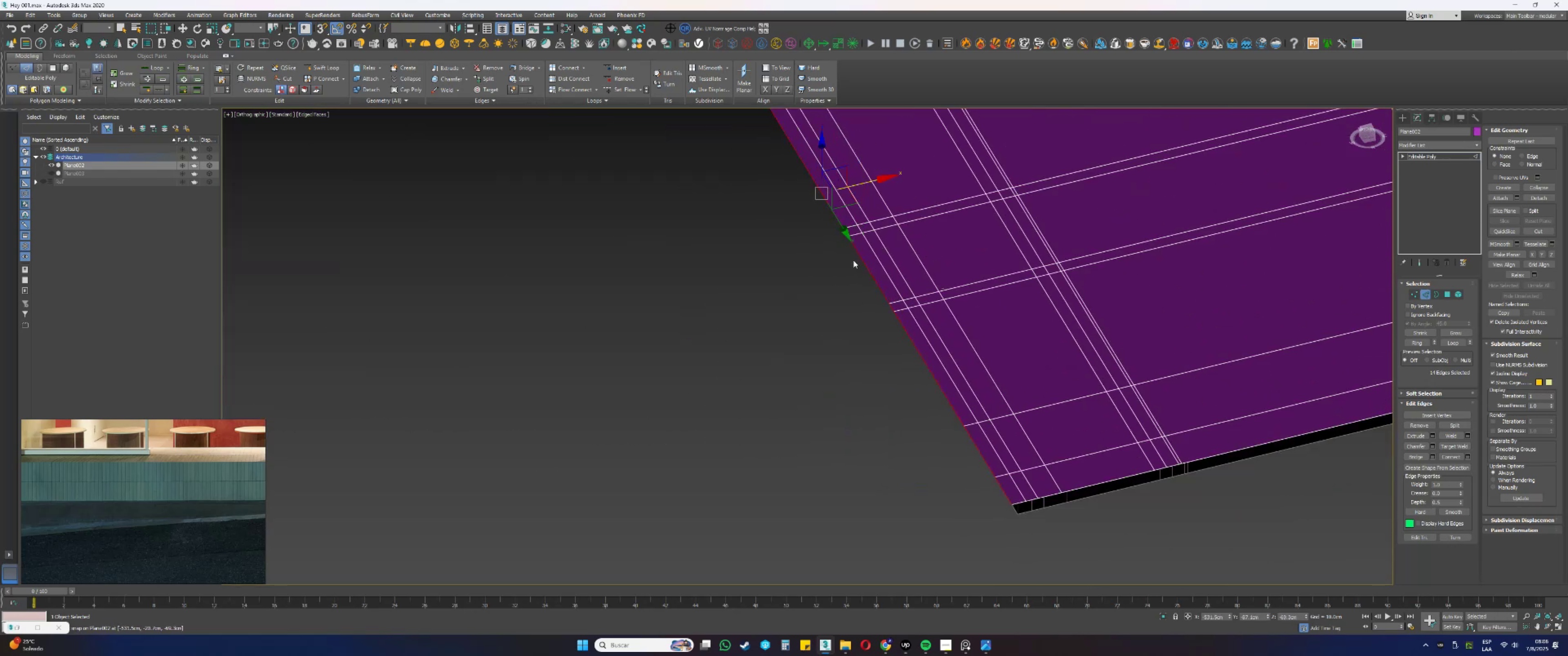 
type(ss)
 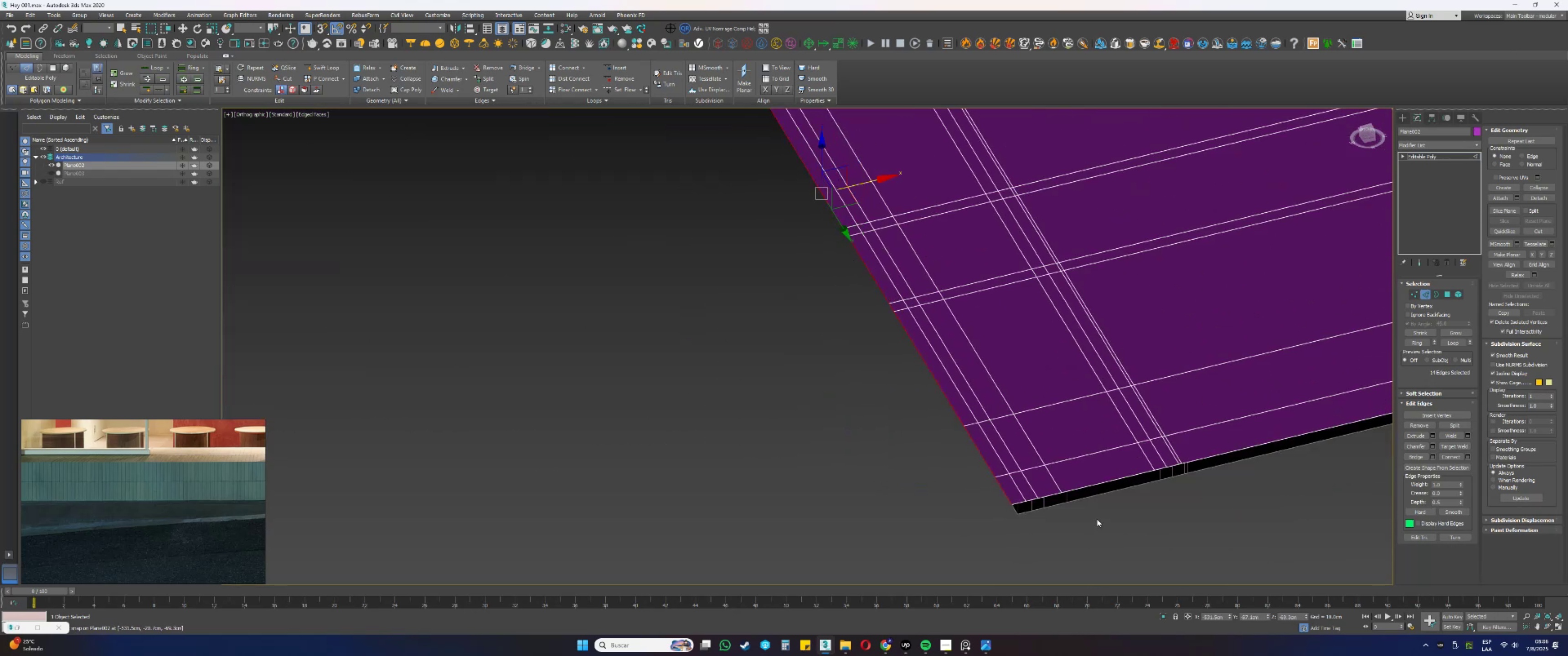 
hold_key(key=AltLeft, duration=0.42)
 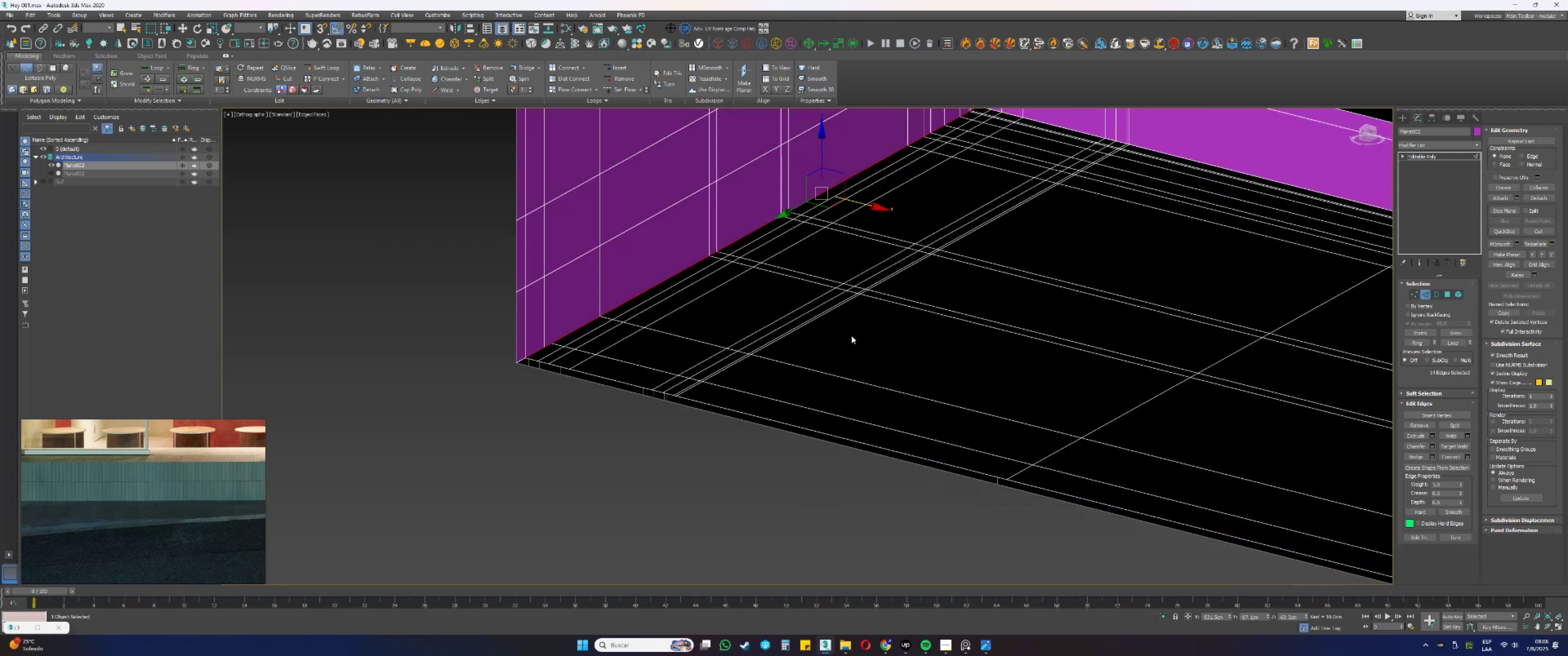 
scroll: coordinate [893, 420], scroll_direction: down, amount: 3.0
 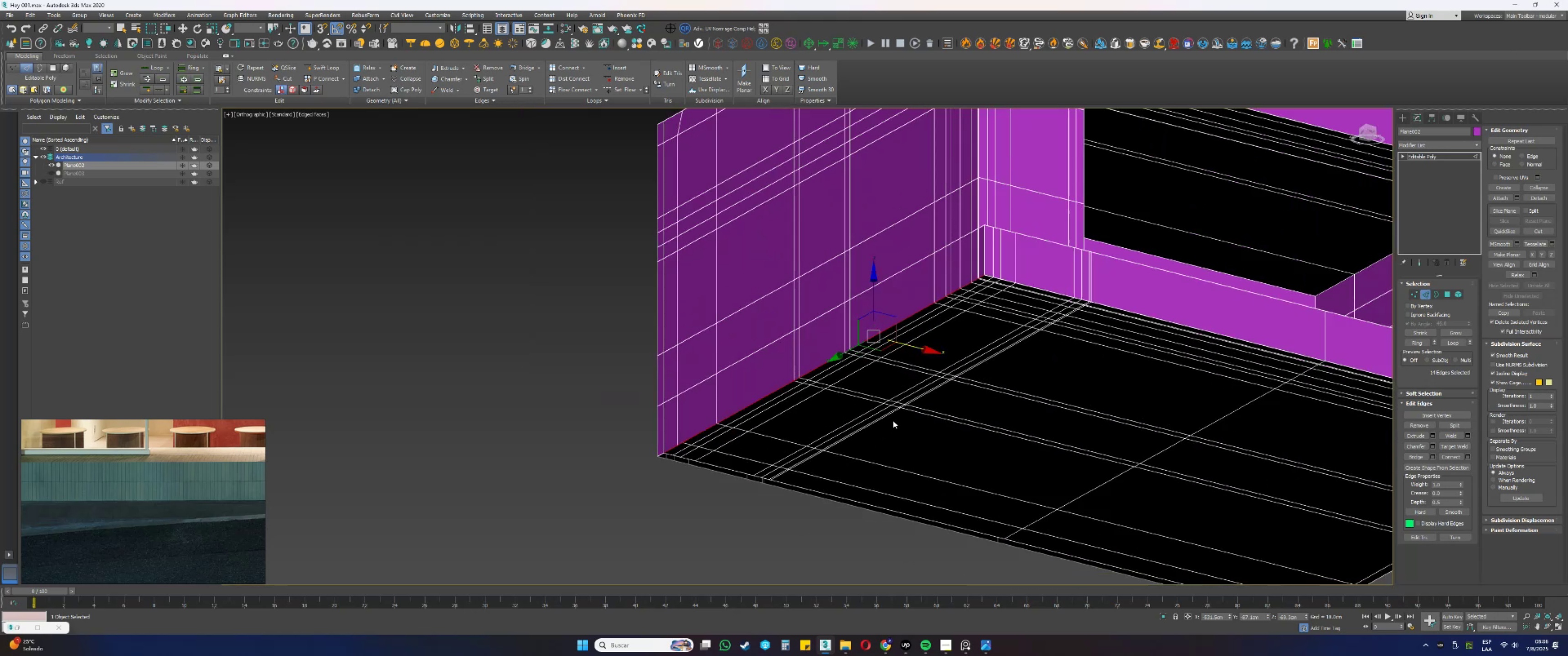 
hold_key(key=AltLeft, duration=0.47)
 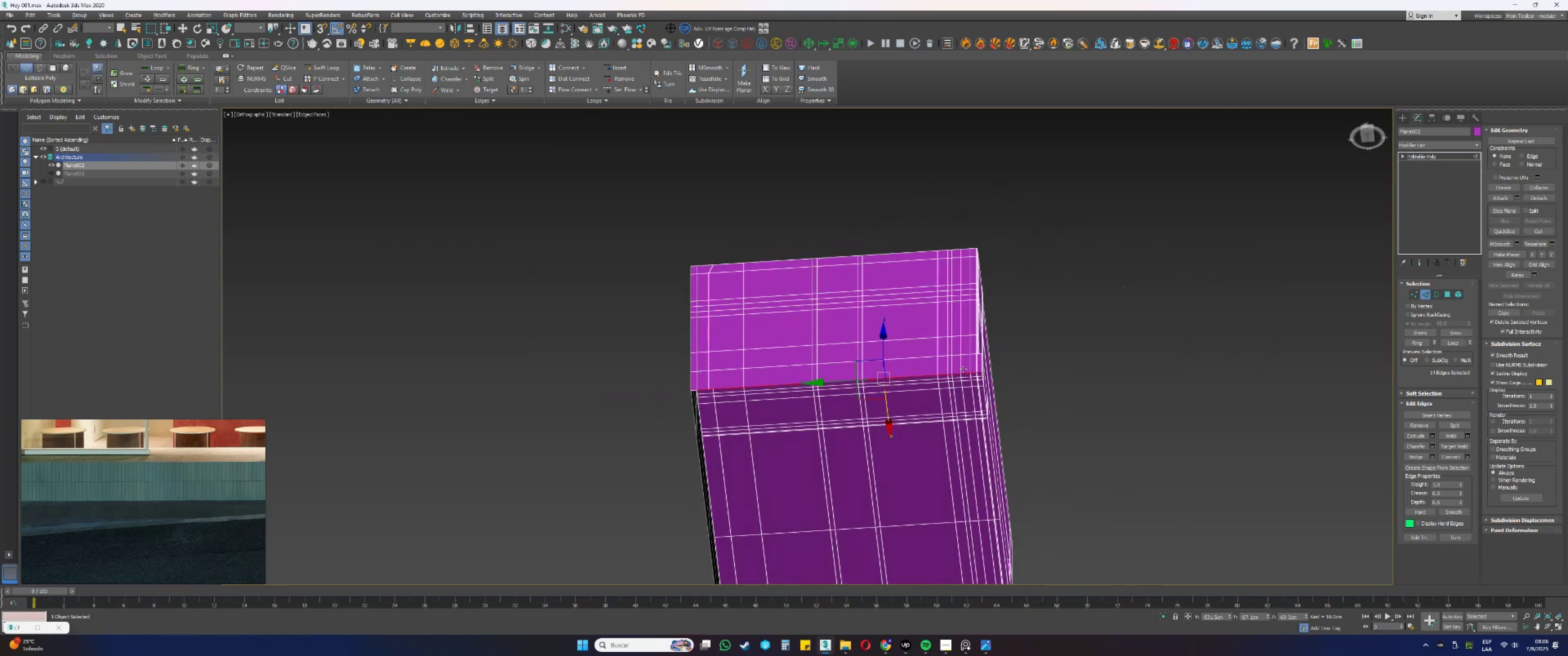 
scroll: coordinate [850, 391], scroll_direction: up, amount: 4.0
 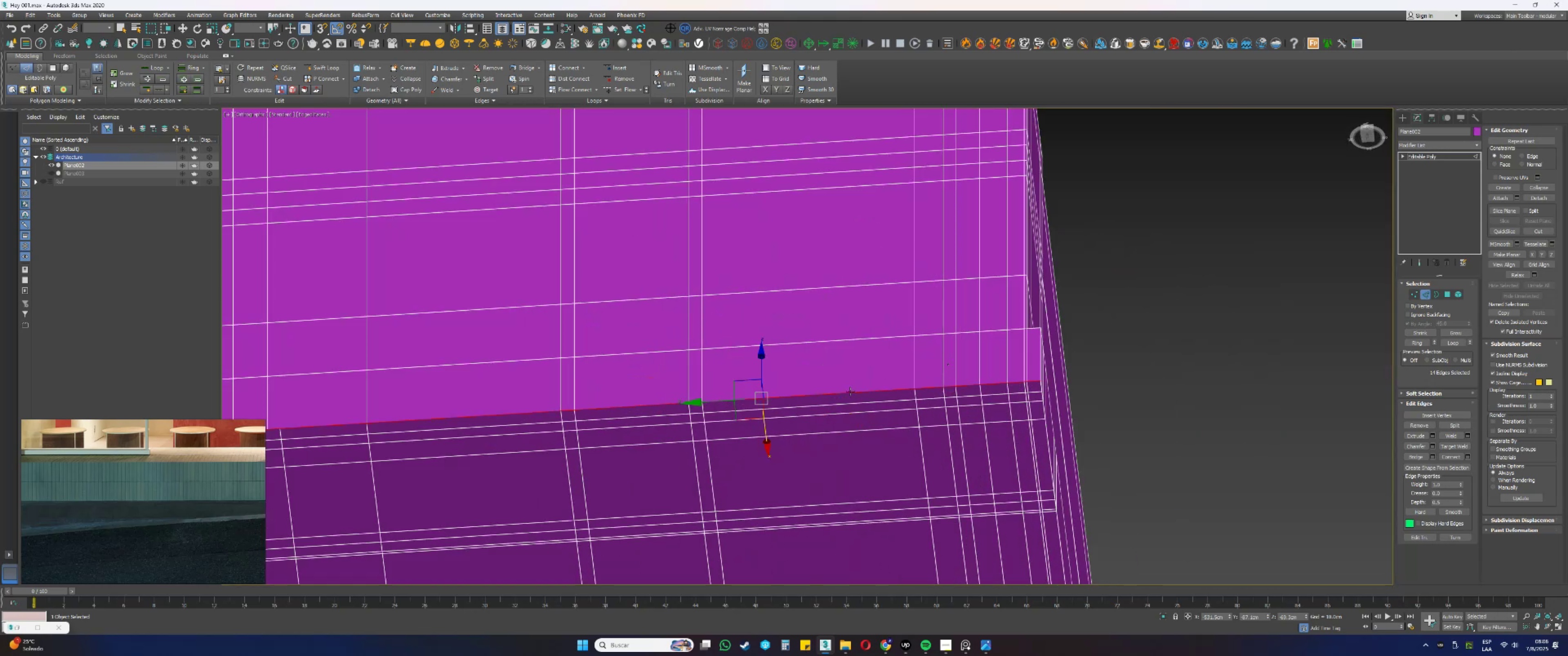 
key(Alt+AltLeft)
 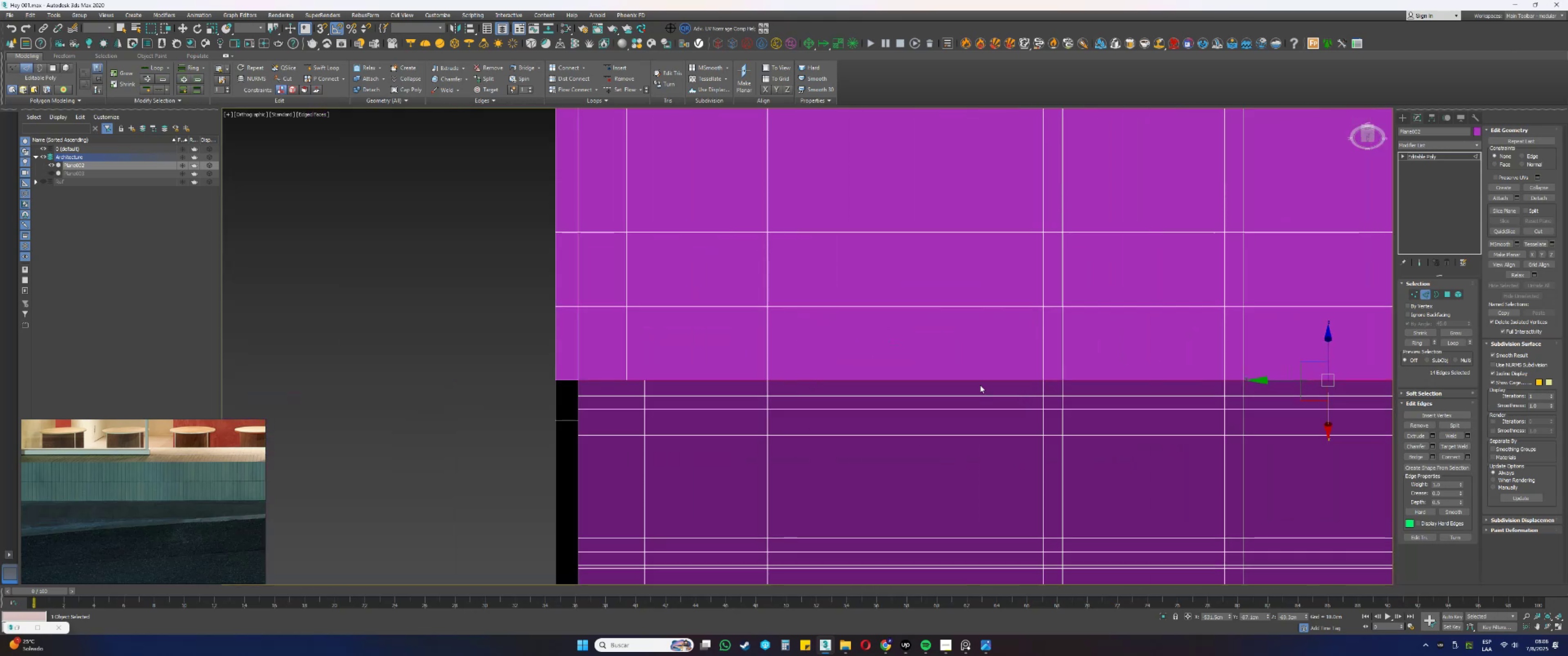 
scroll: coordinate [616, 381], scroll_direction: up, amount: 1.0
 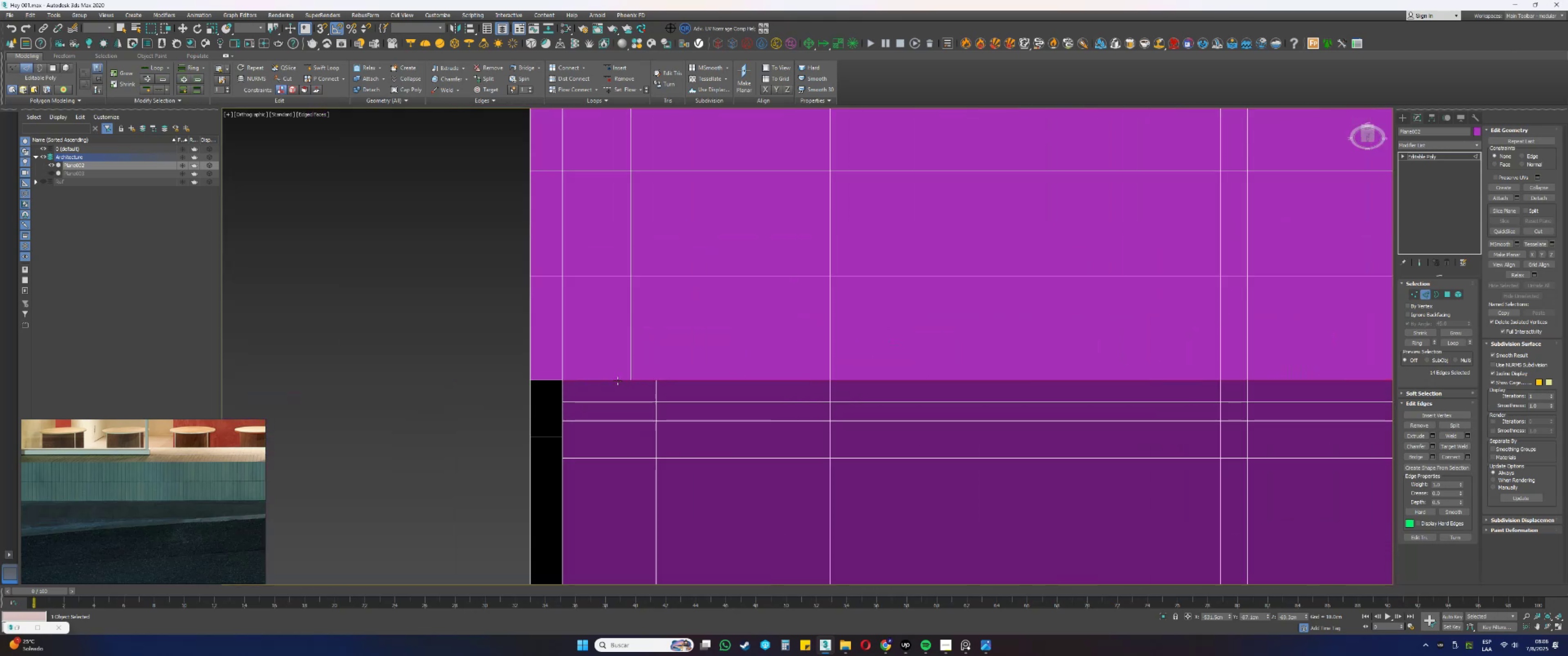 
key(1)
 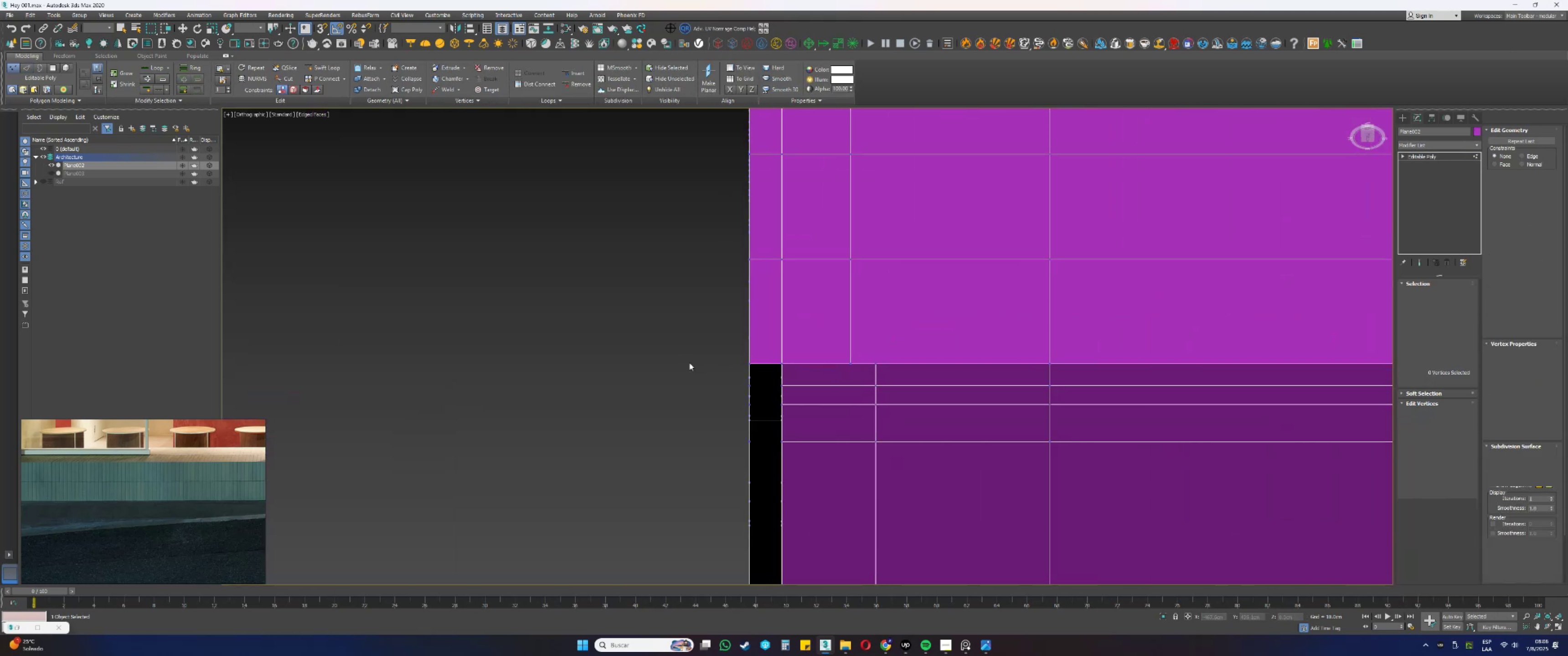 
left_click([674, 360])
 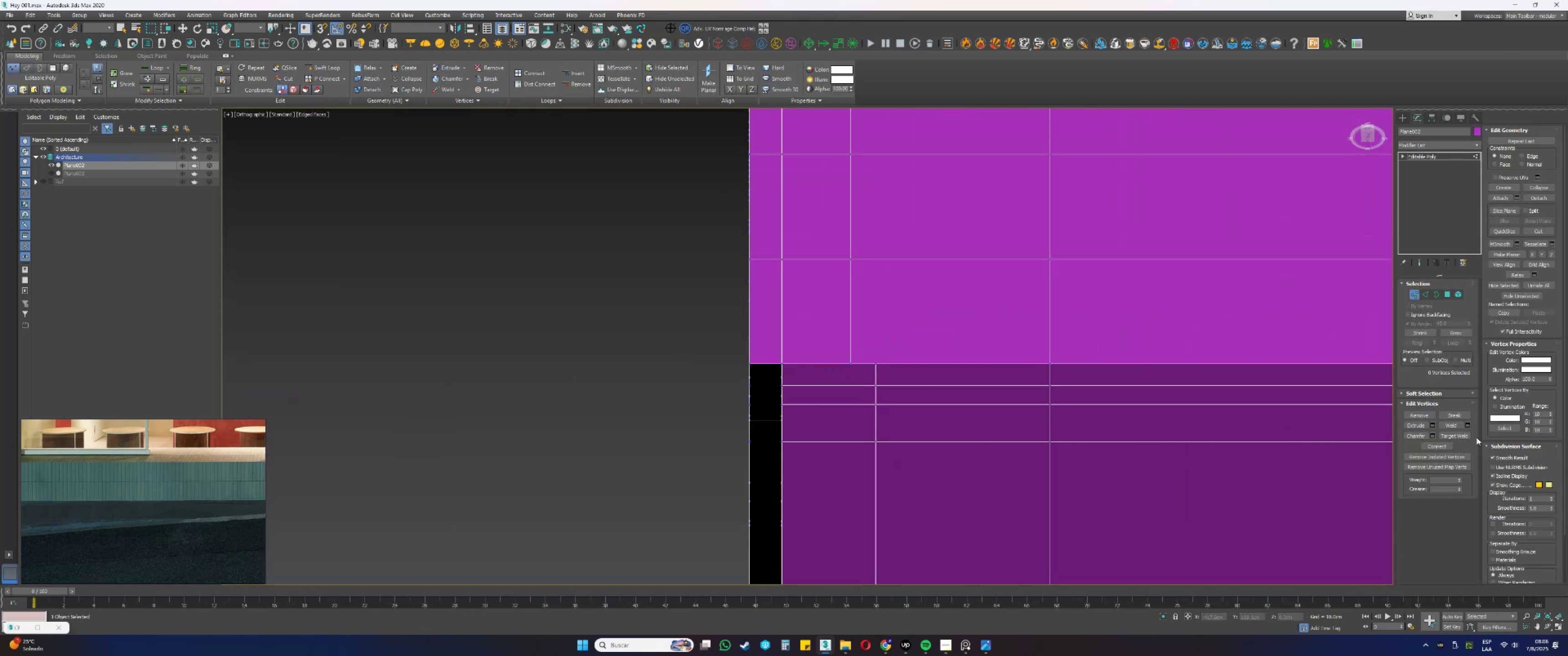 
left_click([1457, 437])
 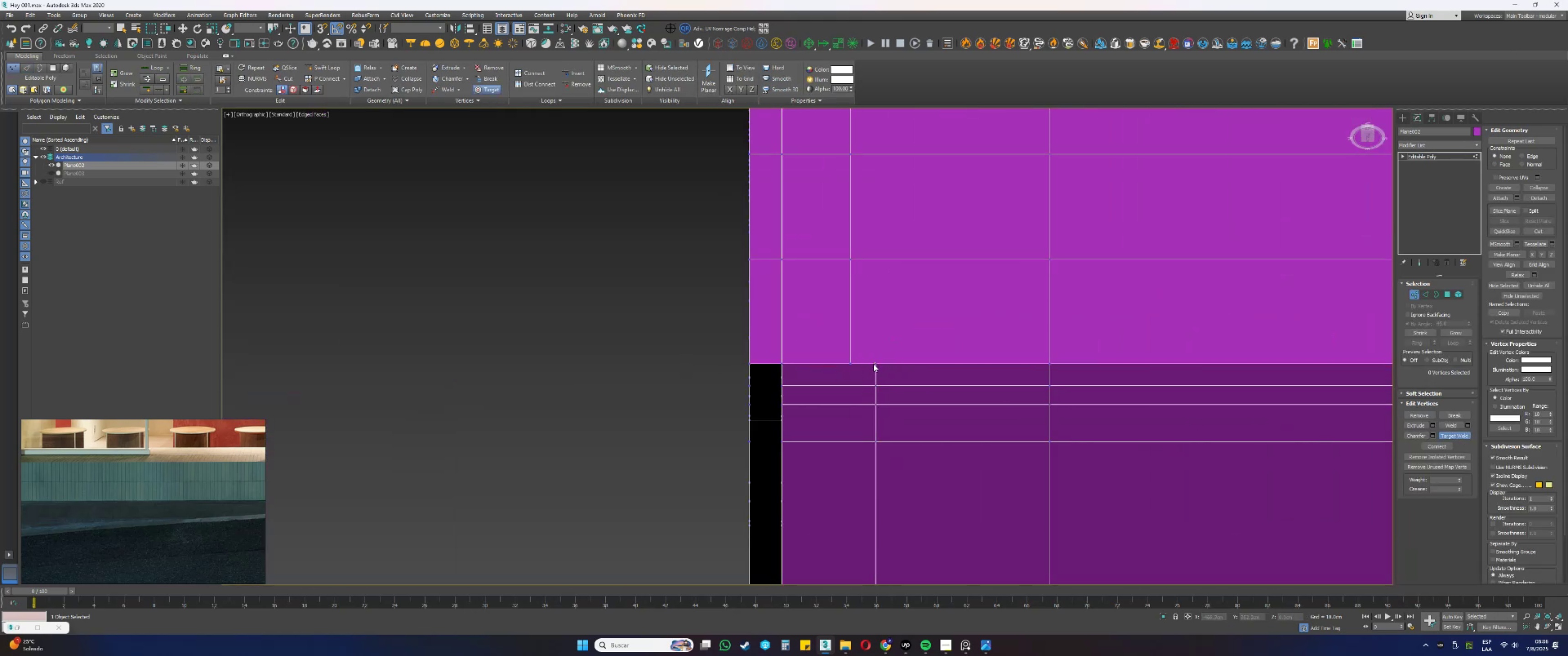 
left_click([850, 365])
 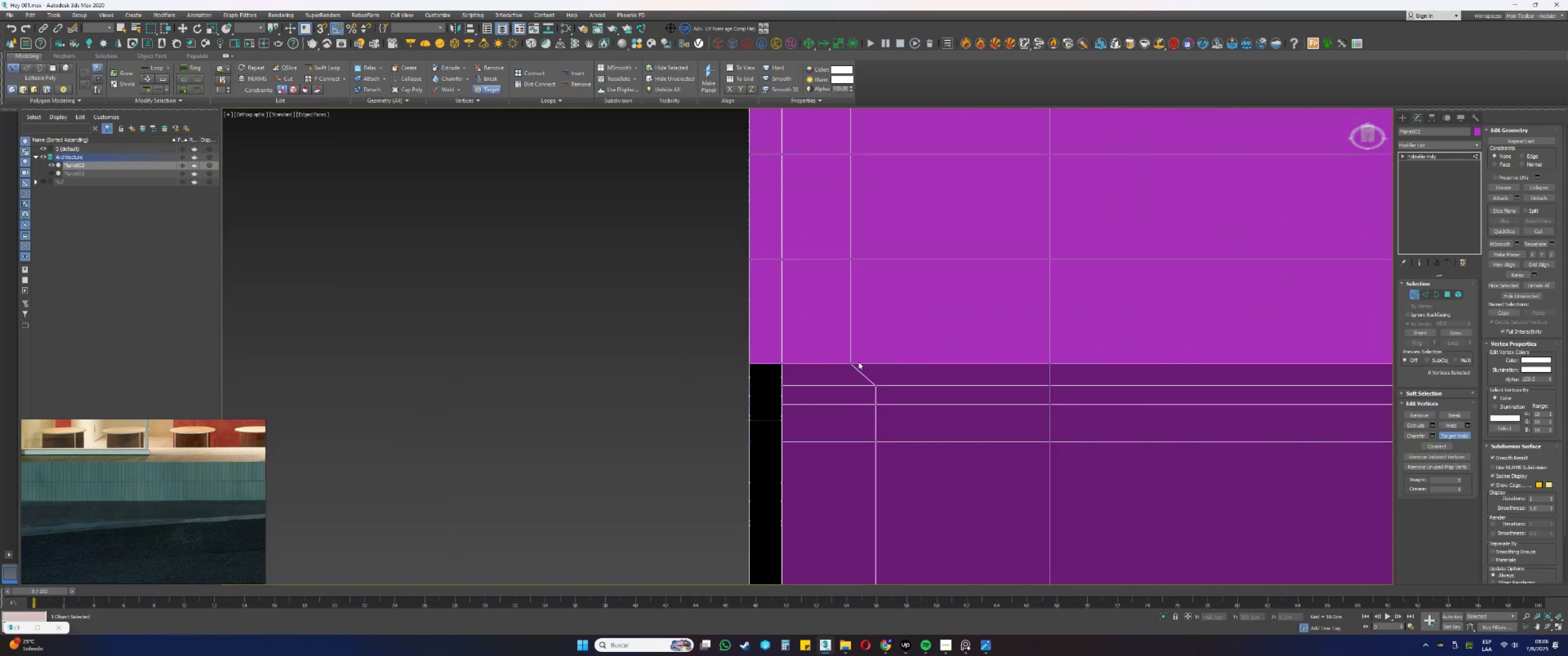 
right_click([860, 360])
 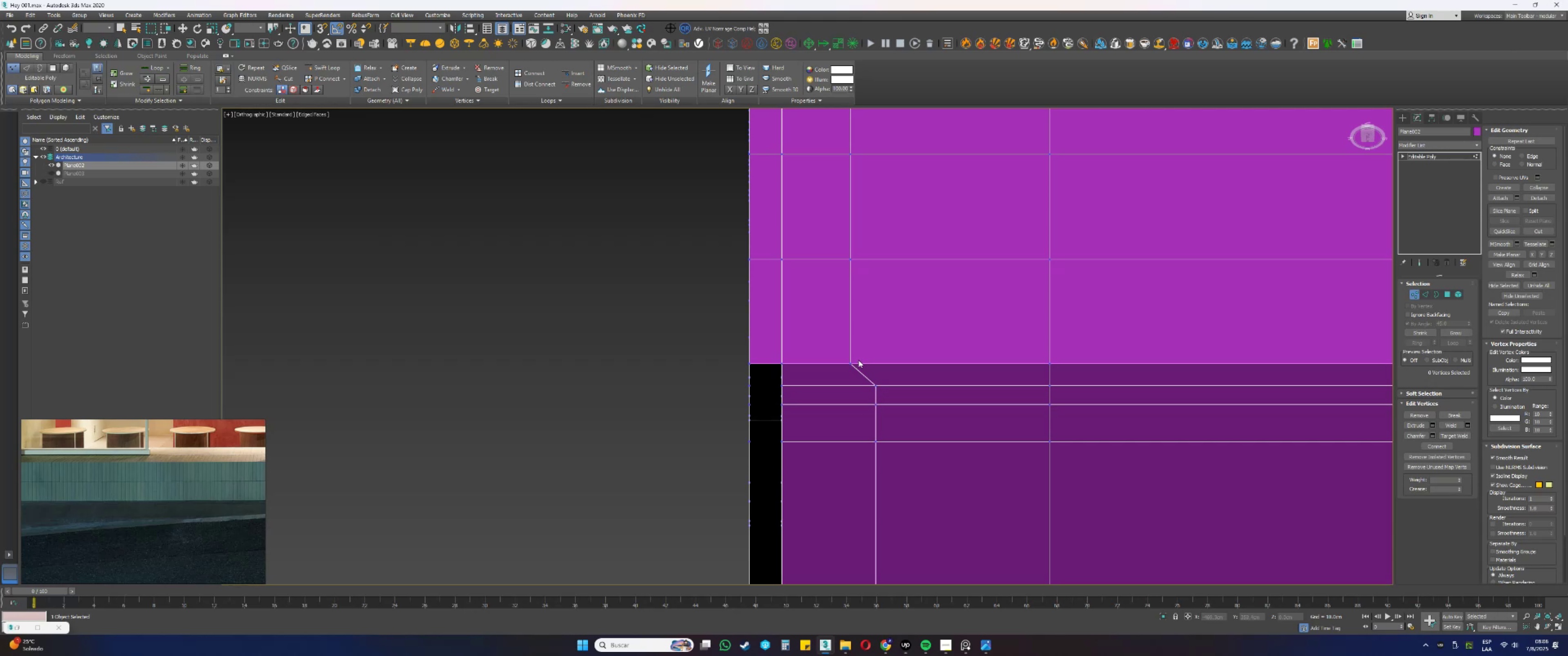 
key(3)
 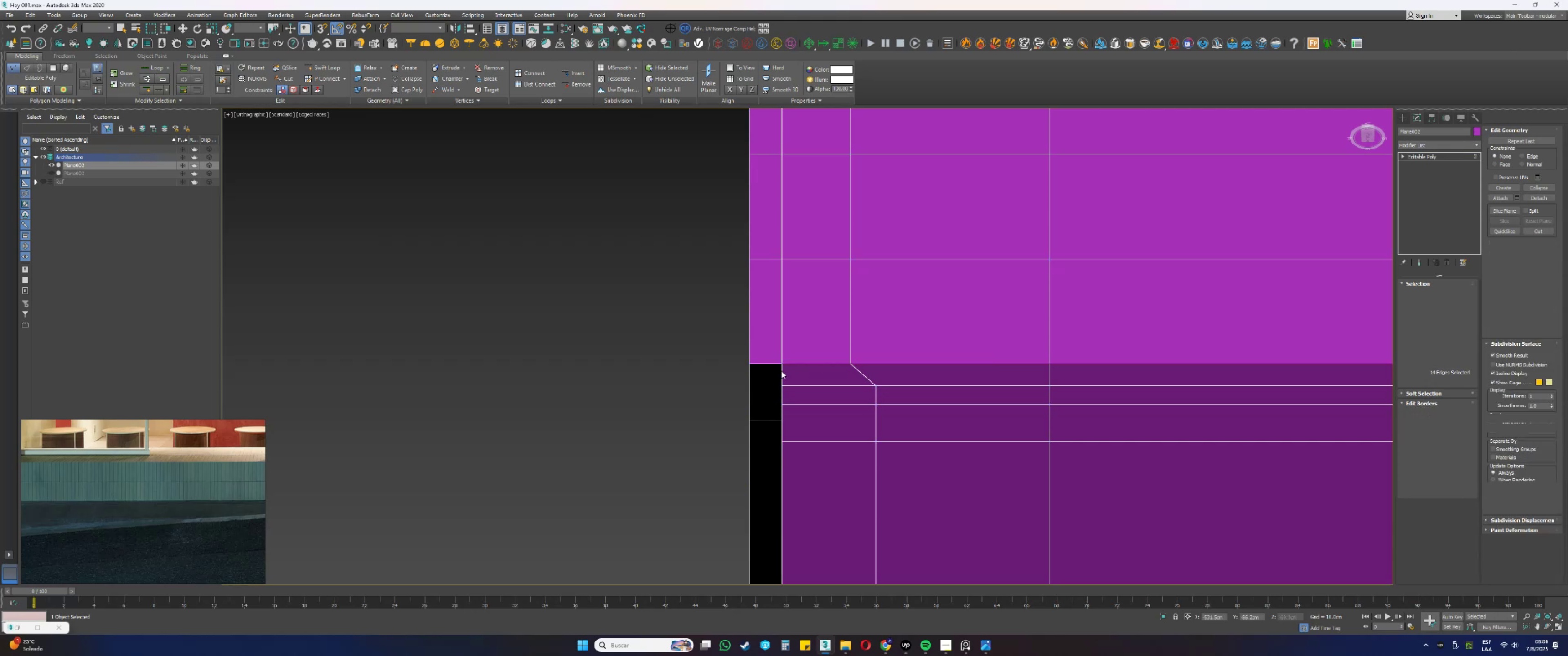 
left_click([780, 371])
 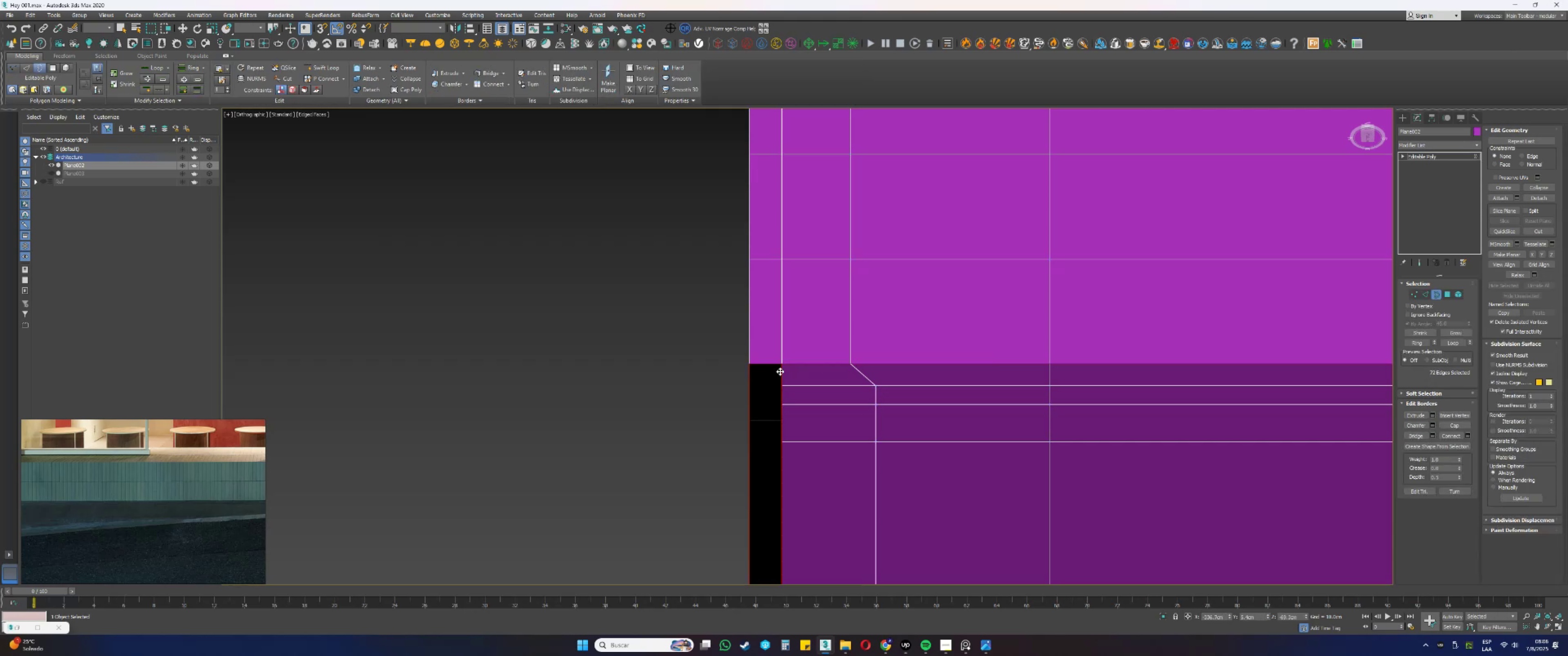 
scroll: coordinate [787, 366], scroll_direction: down, amount: 6.0
 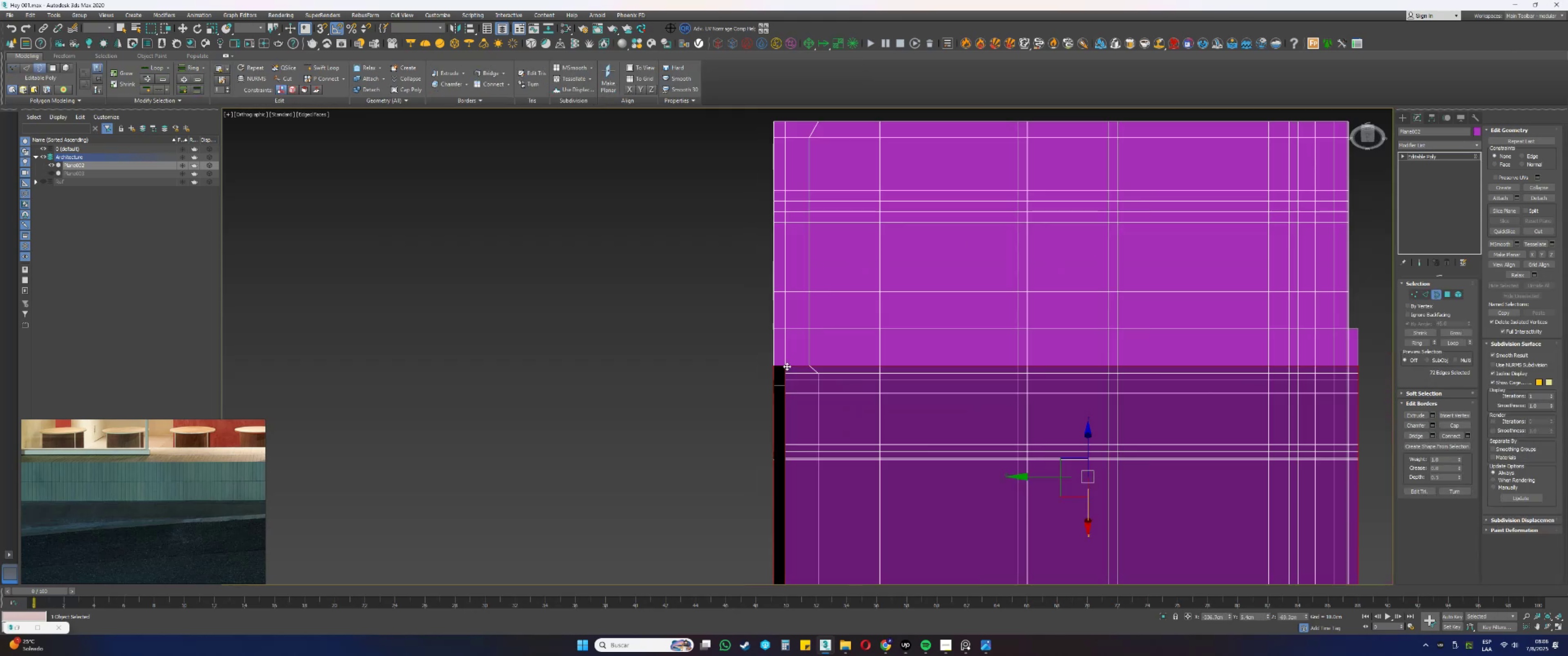 
hold_key(key=AltLeft, duration=0.41)
 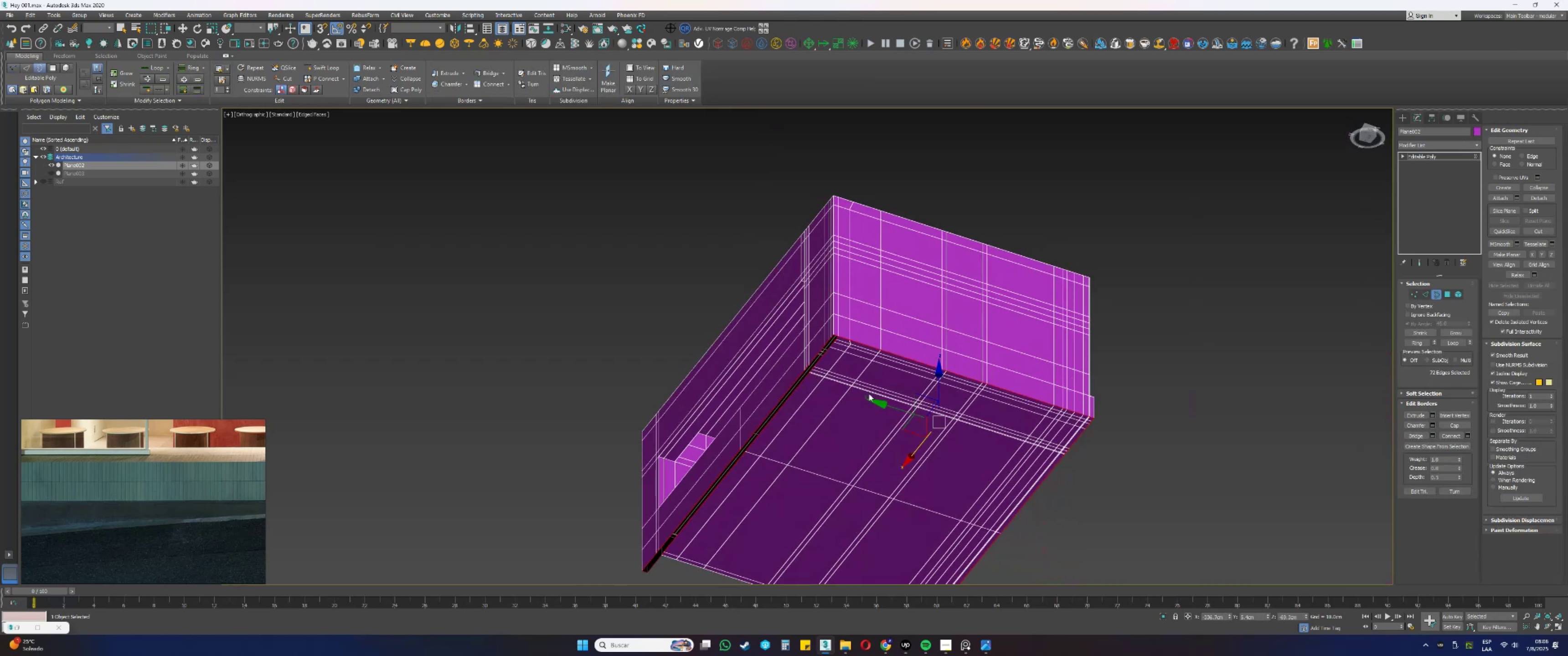 
scroll: coordinate [916, 389], scroll_direction: down, amount: 3.0
 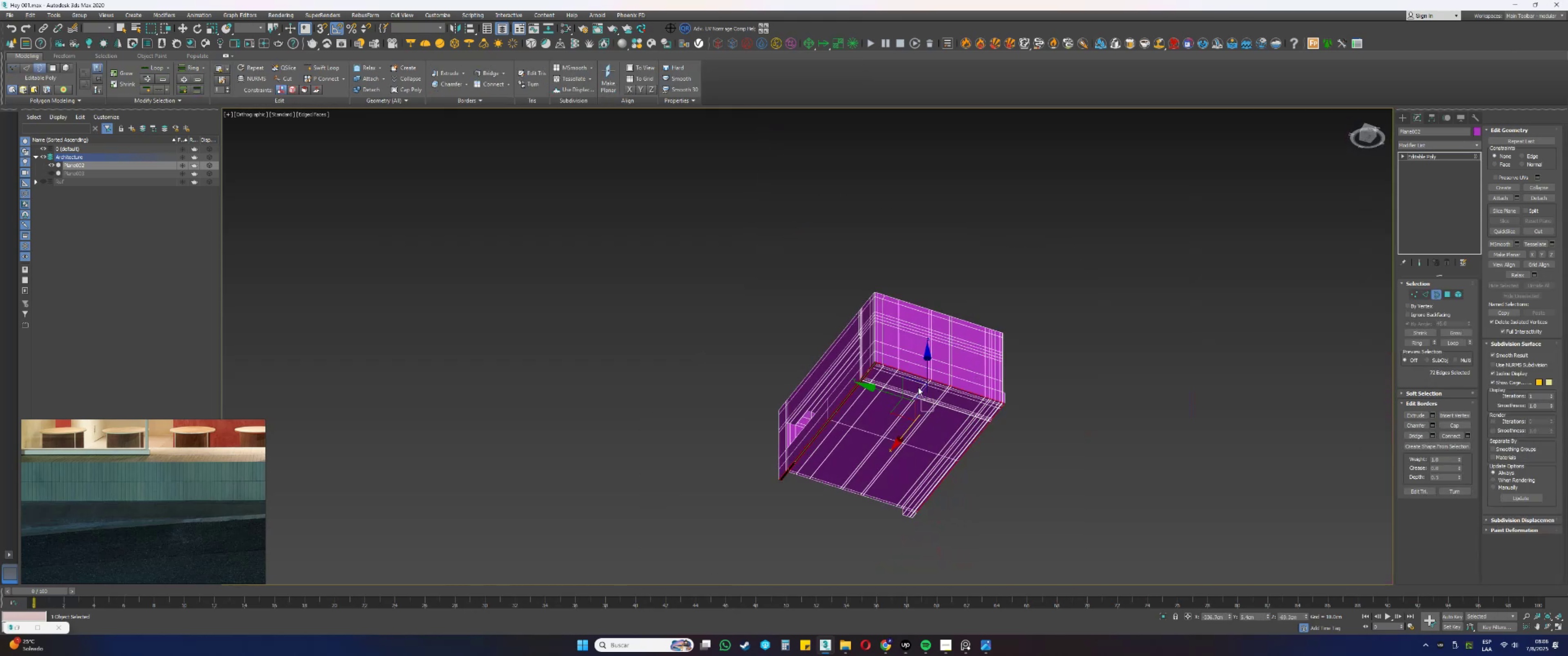 
key(1)
 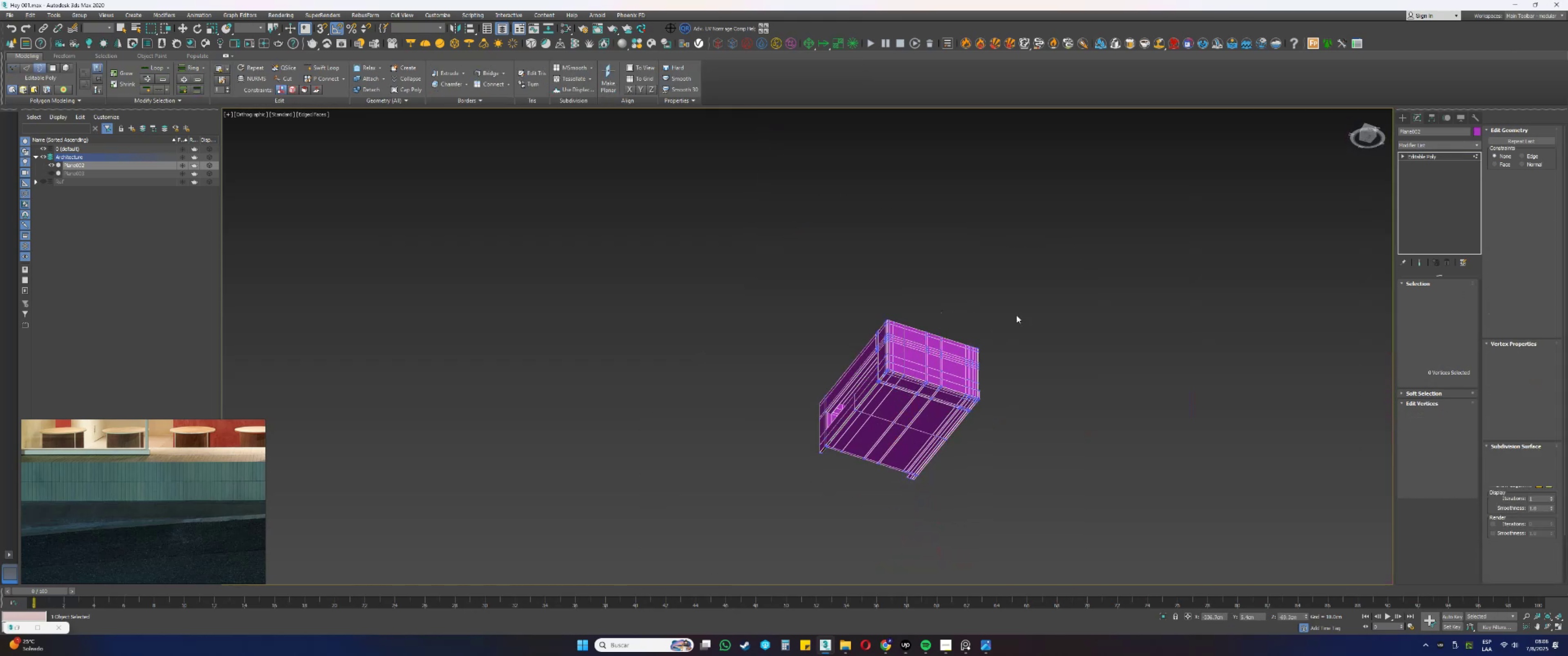 
left_click_drag(start_coordinate=[1114, 239], to_coordinate=[717, 553])
 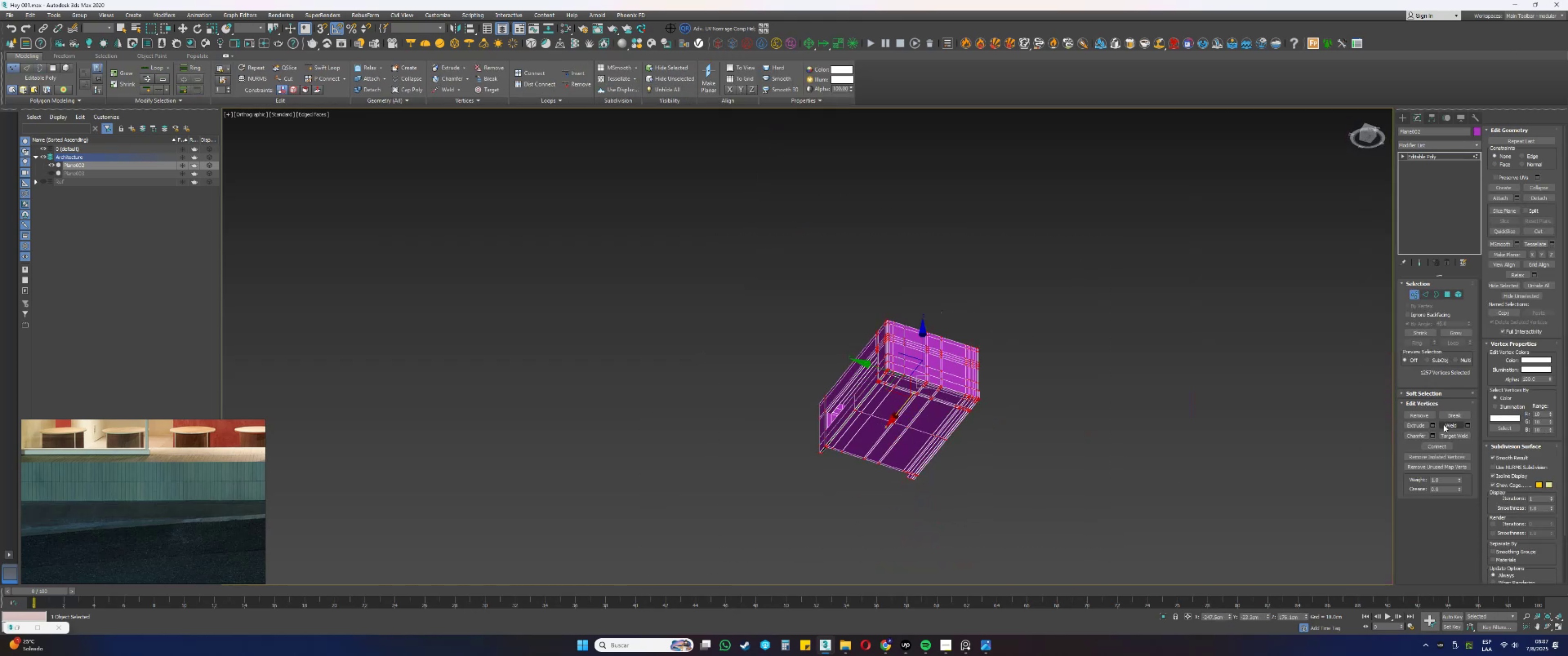 
left_click([1443, 425])
 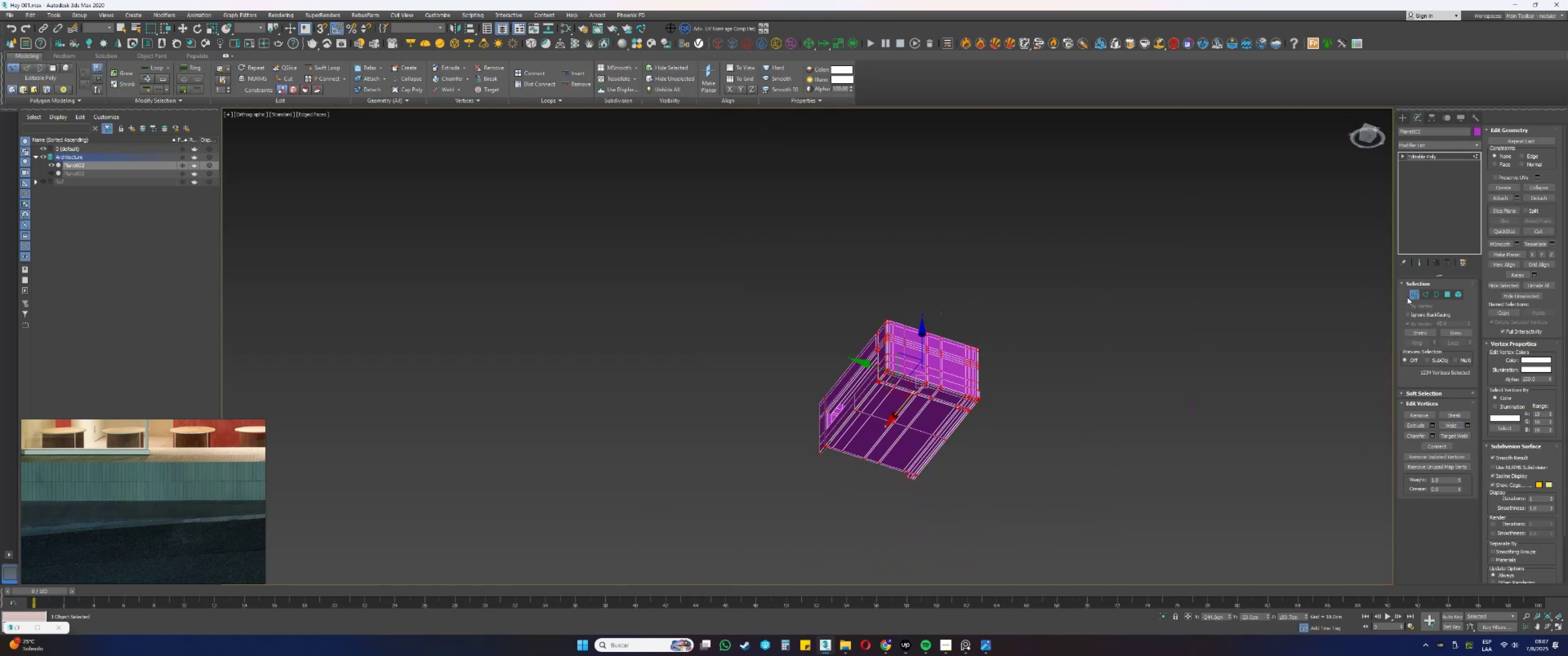 
left_click([965, 425])
 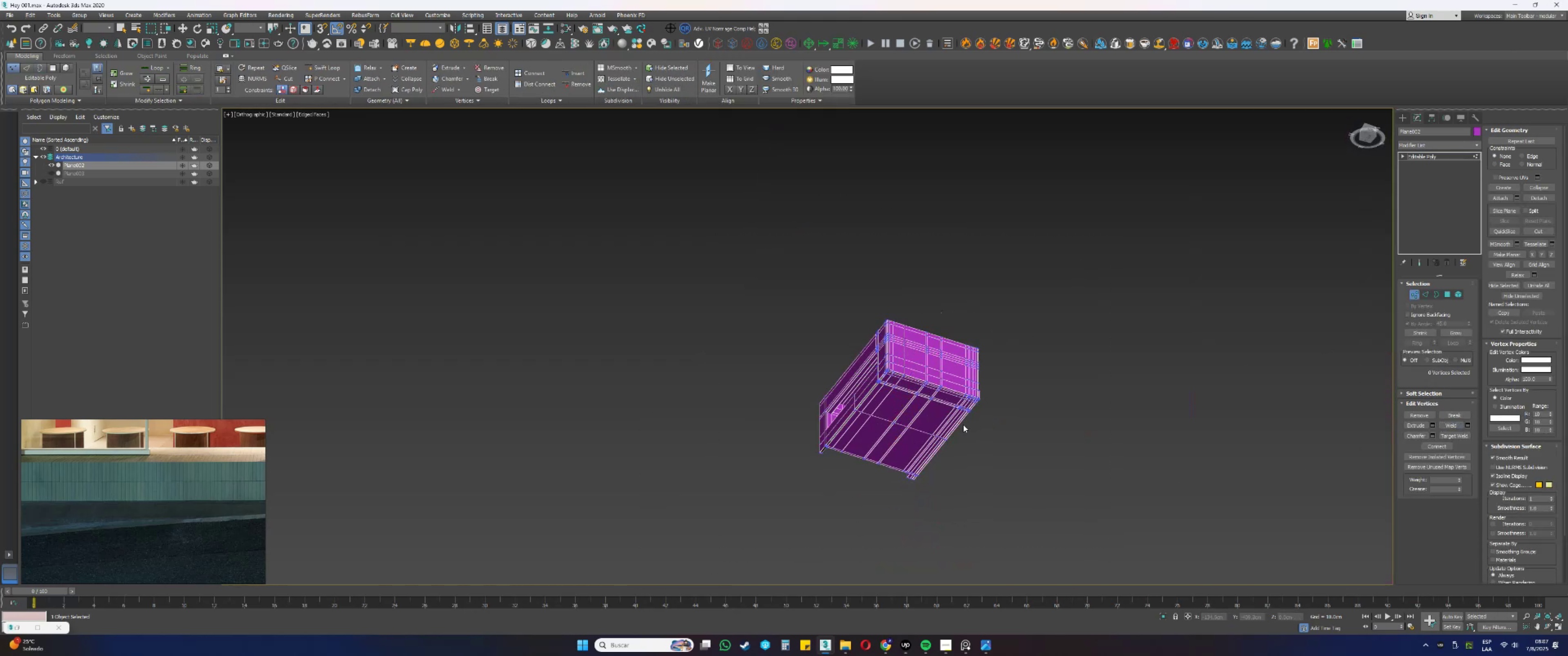 
scroll: coordinate [949, 386], scroll_direction: up, amount: 3.0
 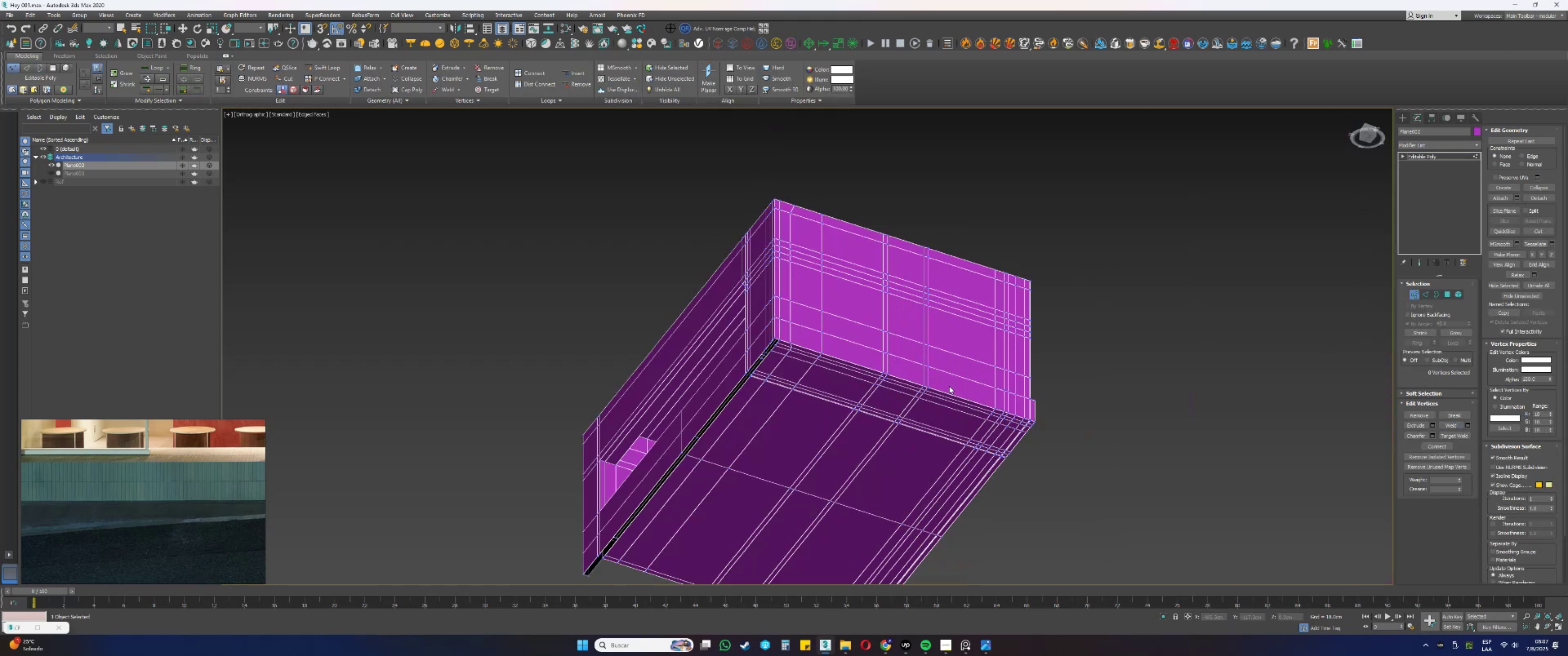 
key(3)
 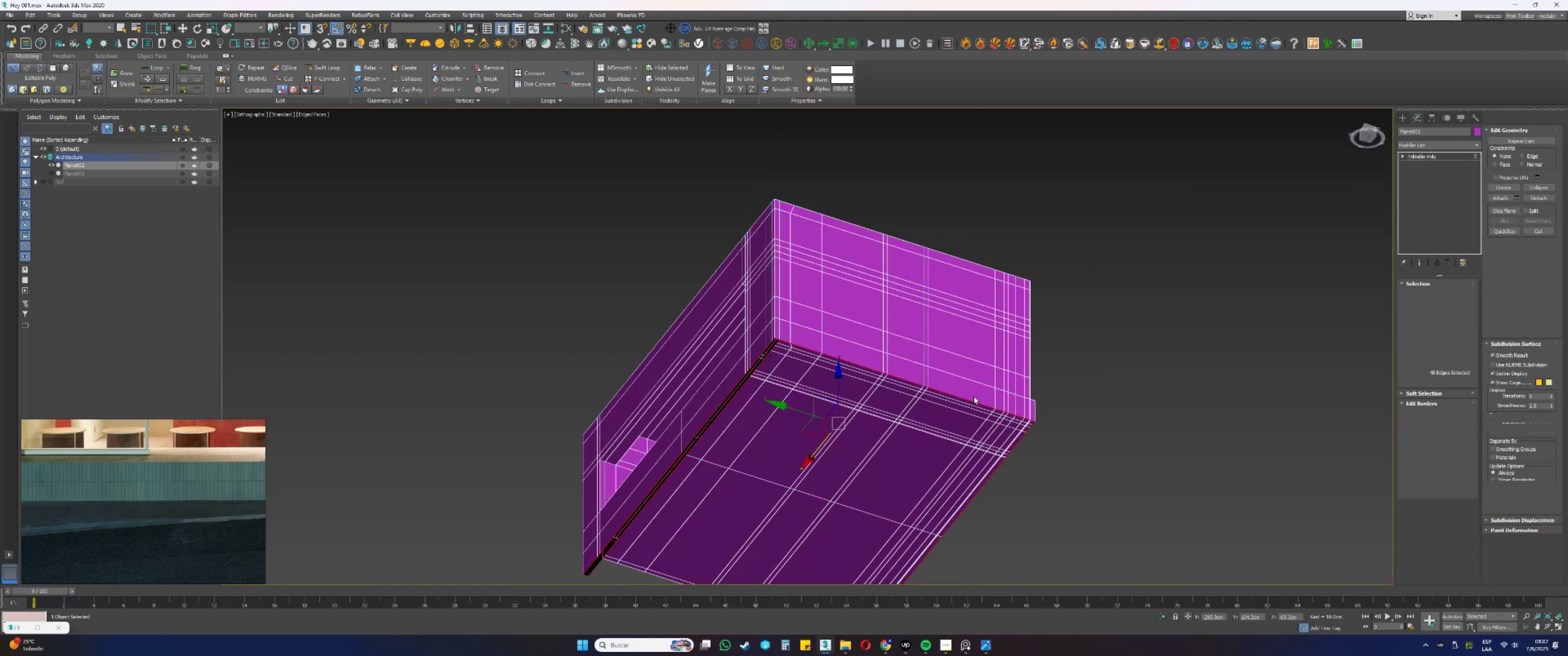 
left_click_drag(start_coordinate=[1079, 479], to_coordinate=[934, 352])
 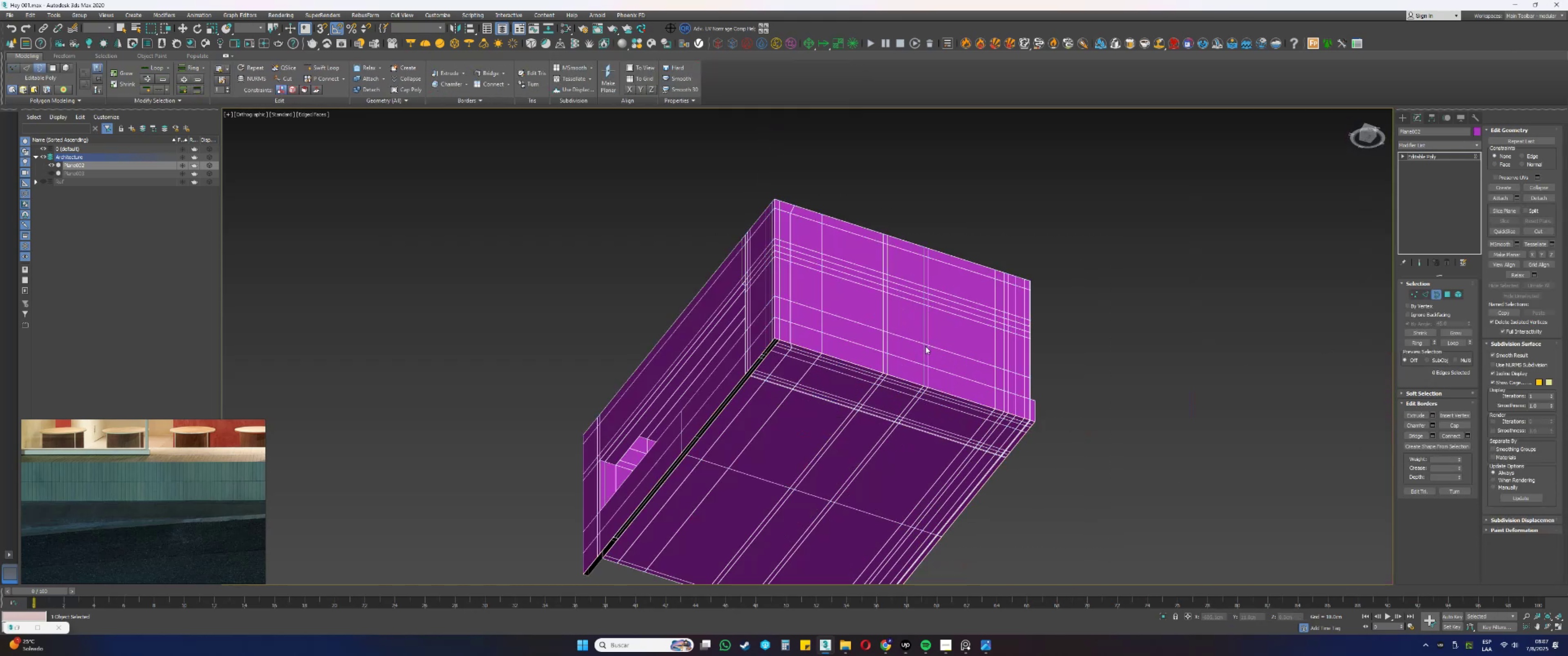 
left_click_drag(start_coordinate=[1078, 535], to_coordinate=[681, 252])
 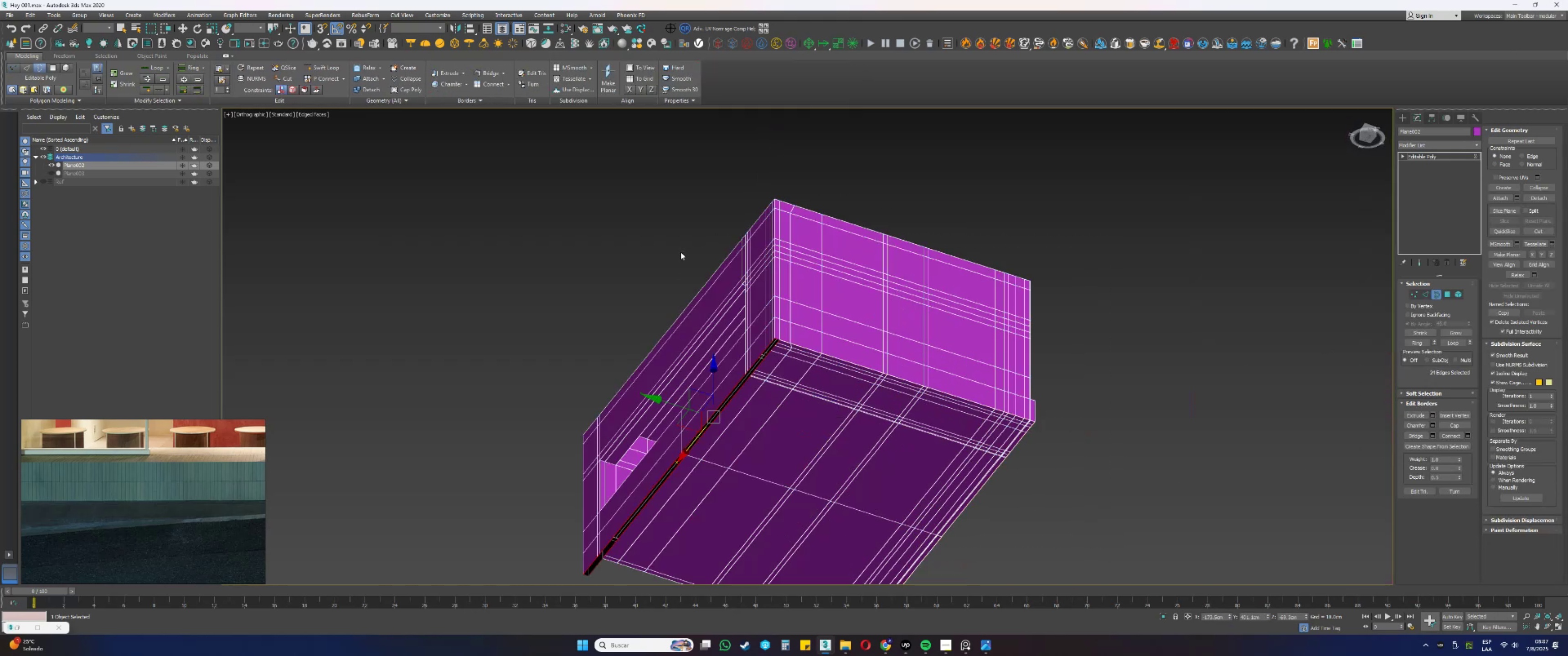 
scroll: coordinate [753, 235], scroll_direction: down, amount: 2.0
 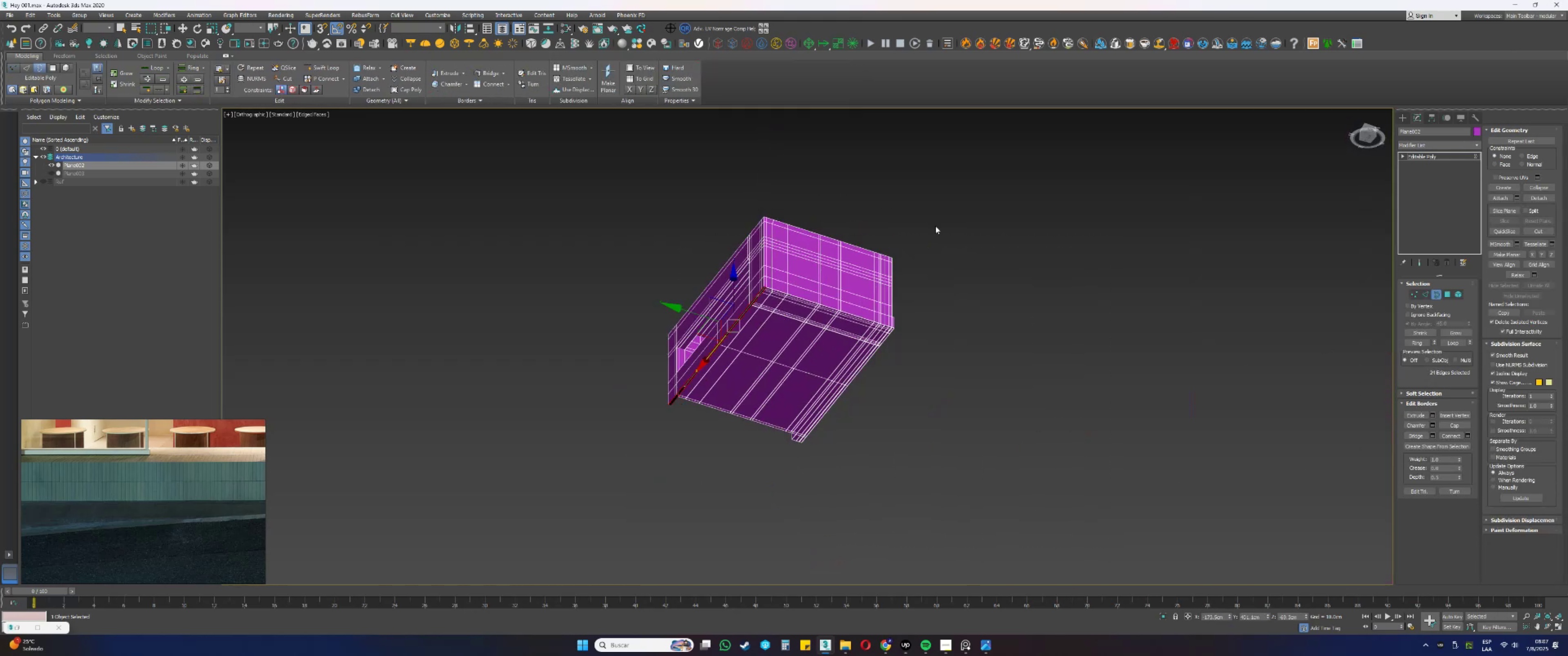 
left_click_drag(start_coordinate=[1025, 205], to_coordinate=[592, 502])
 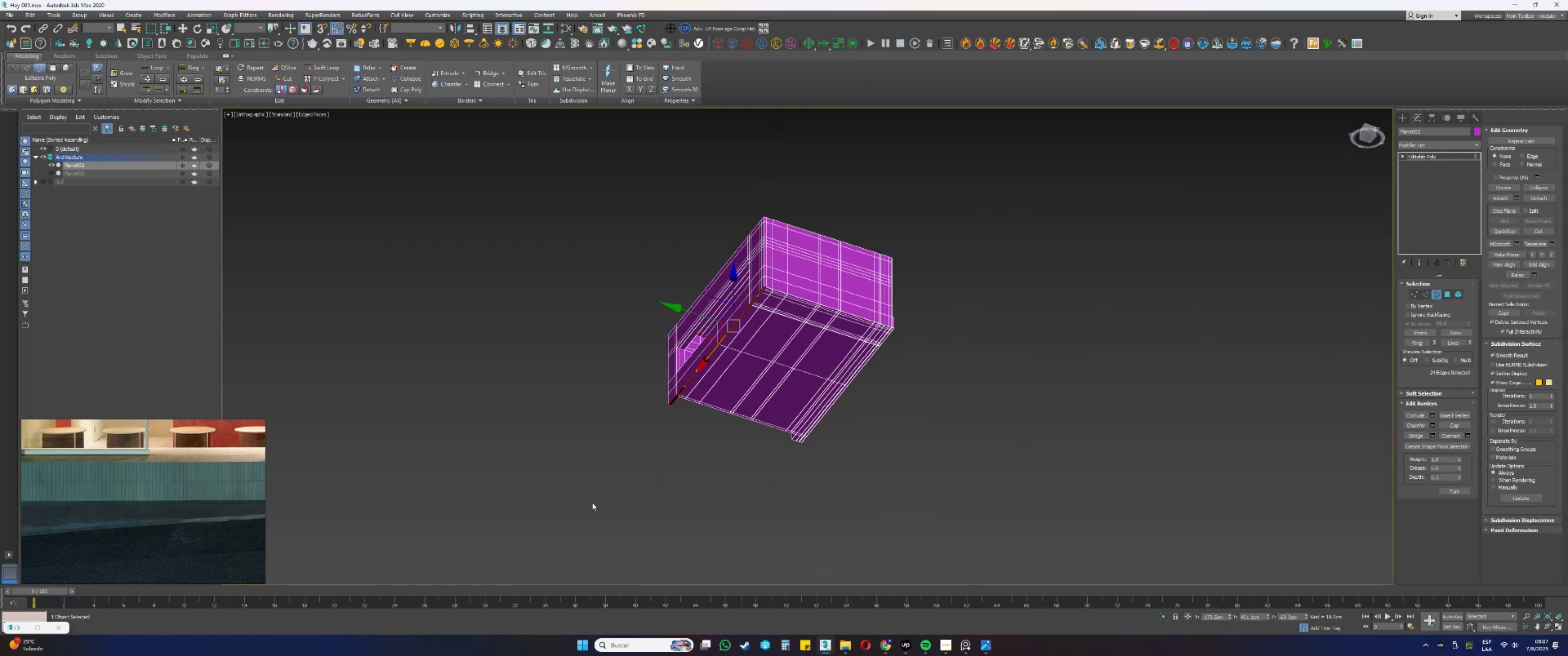 
hold_key(key=AltLeft, duration=1.5)
 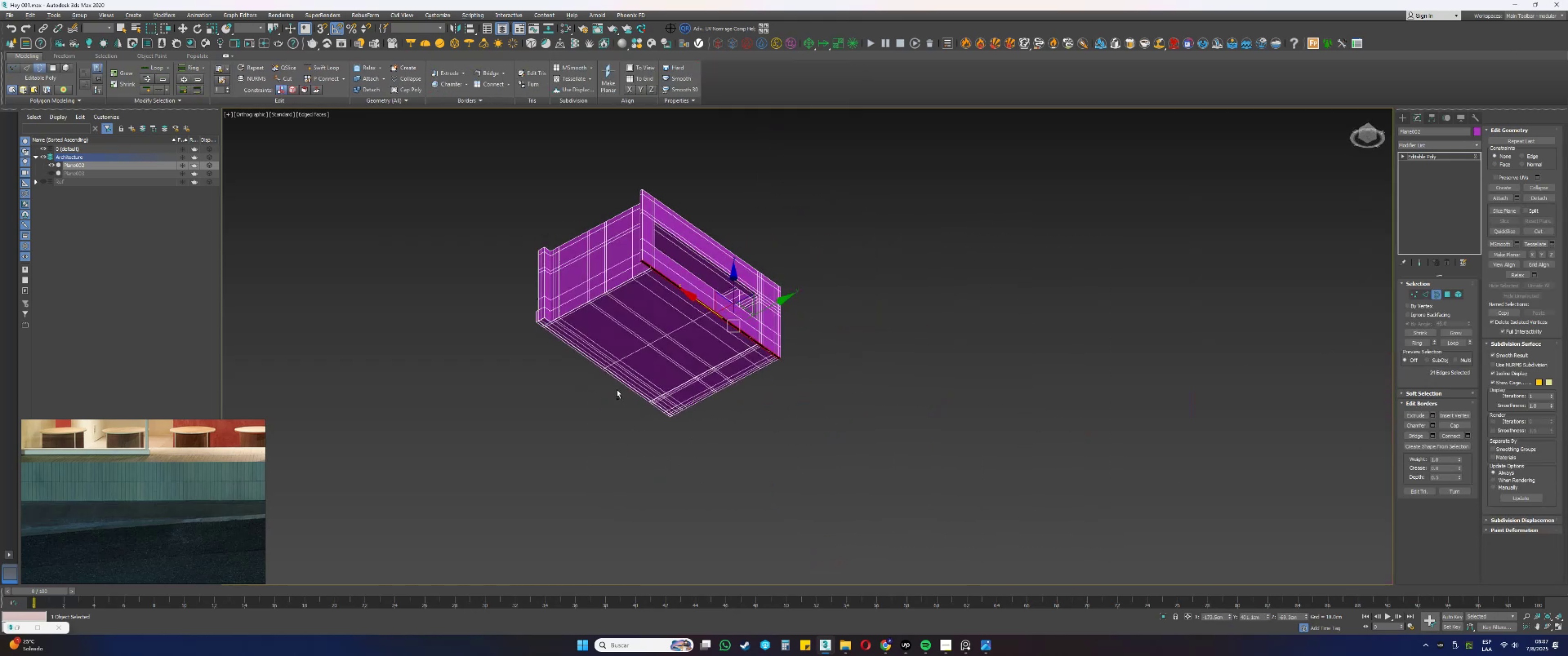 
key(Alt+AltLeft)
 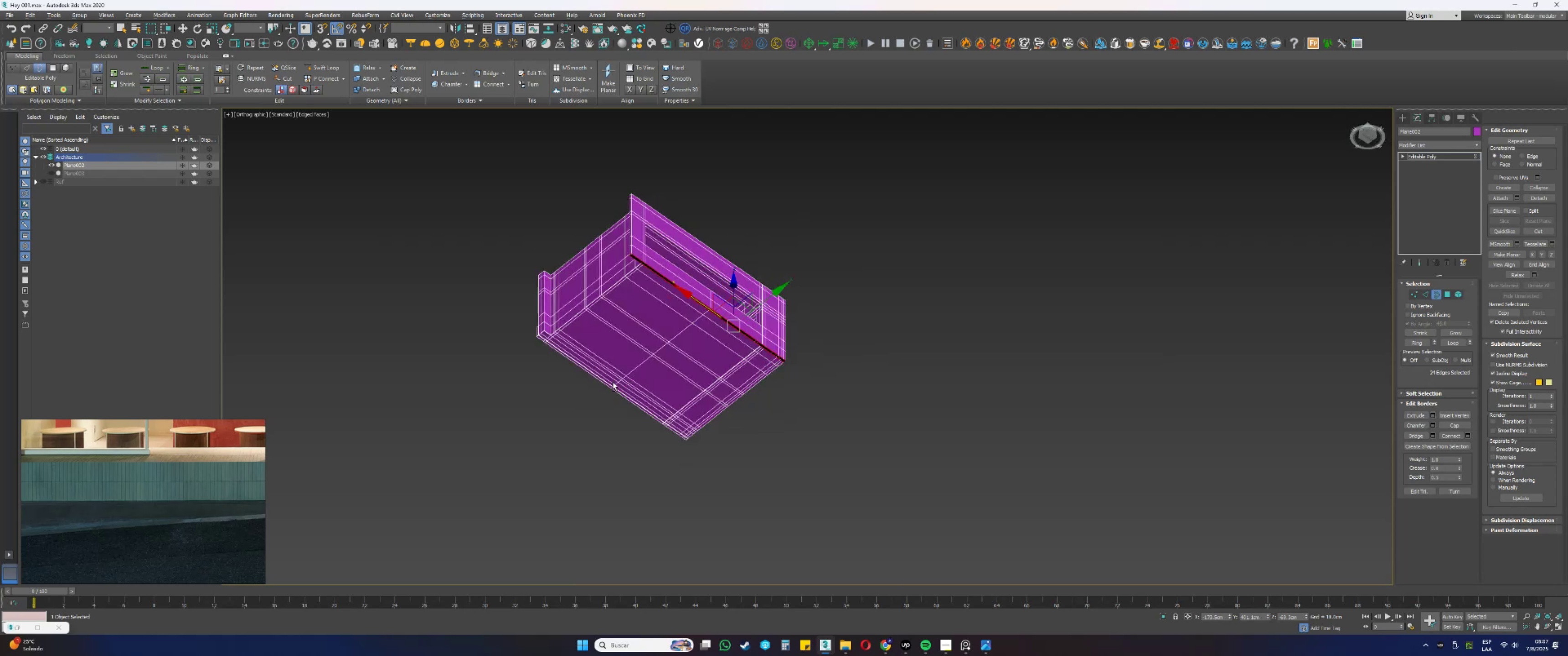 
key(Alt+AltLeft)
 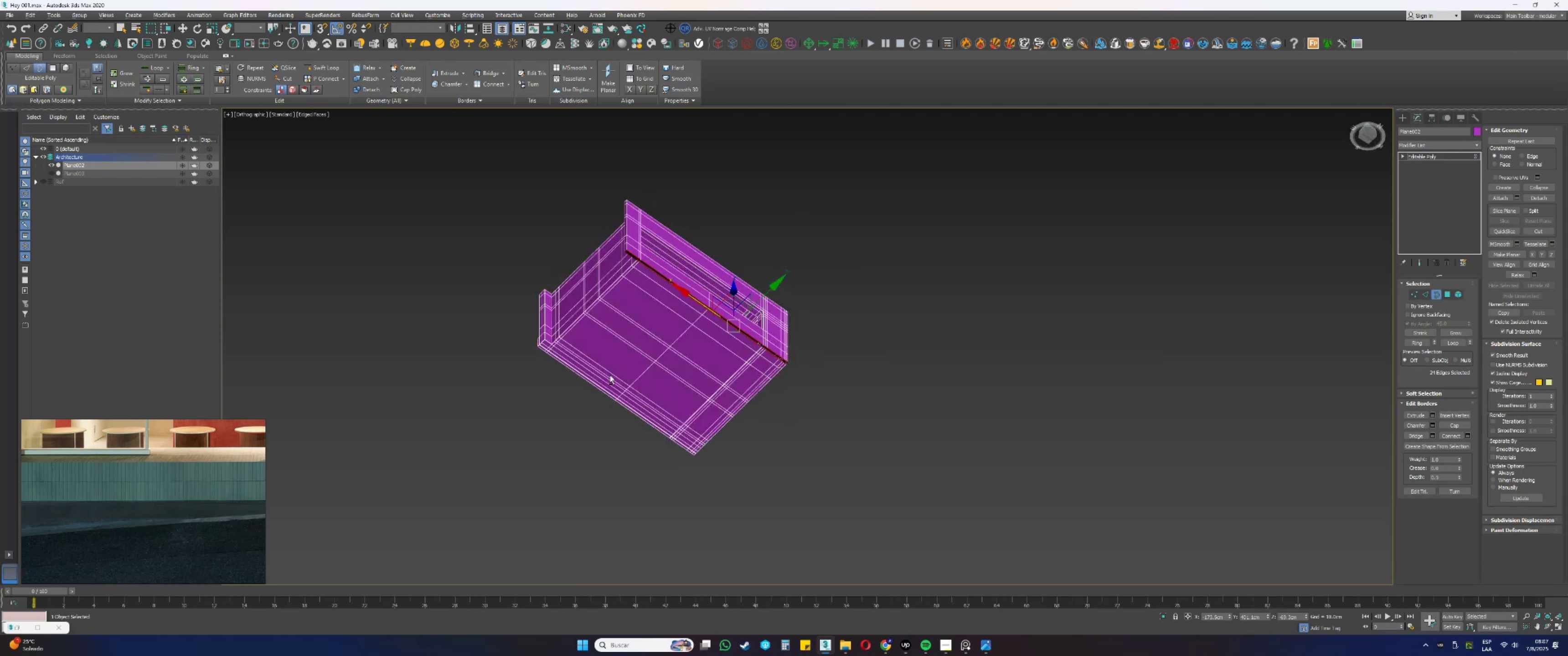 
key(Alt+AltLeft)
 